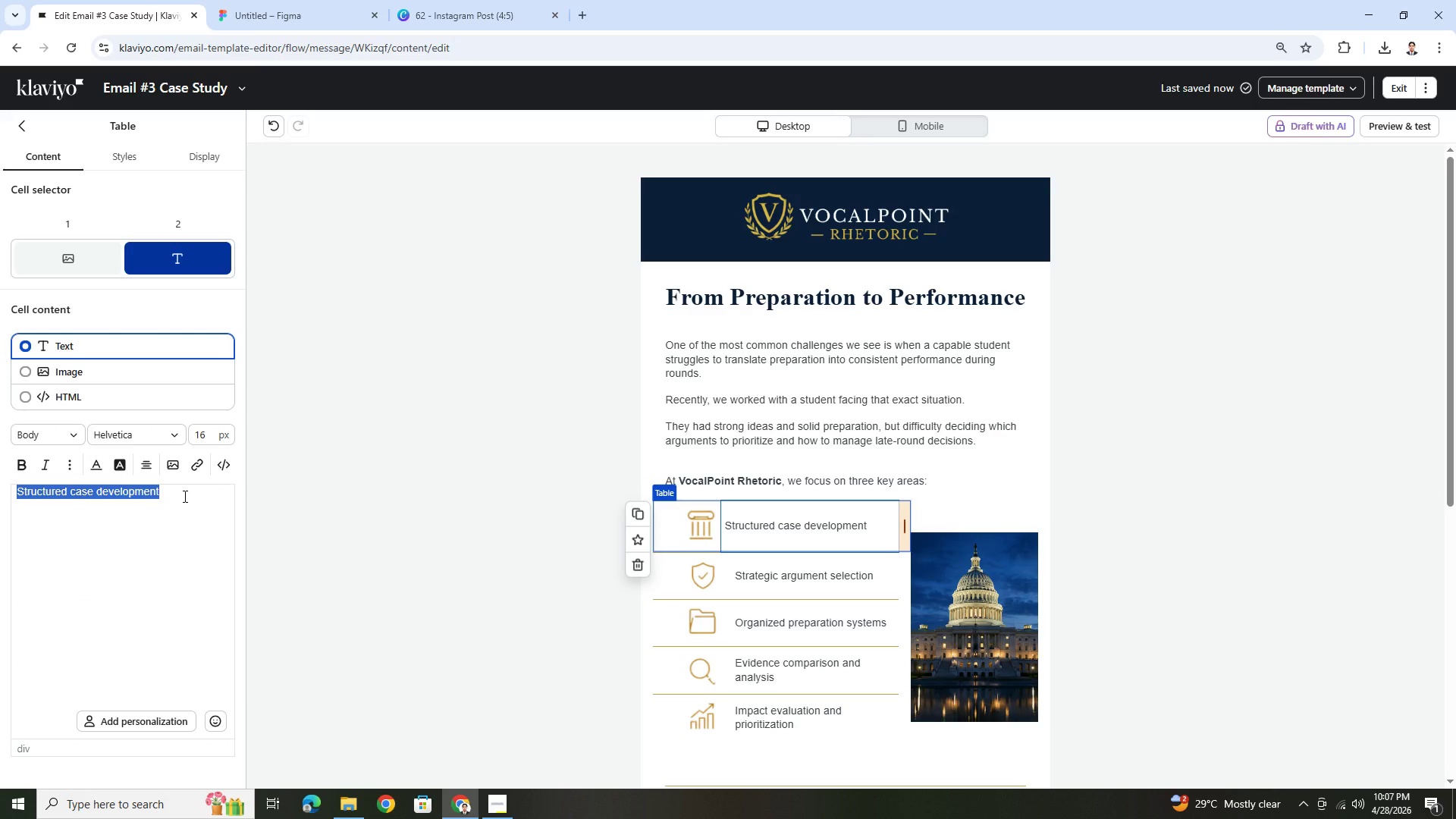 
type(Simplifying o)
 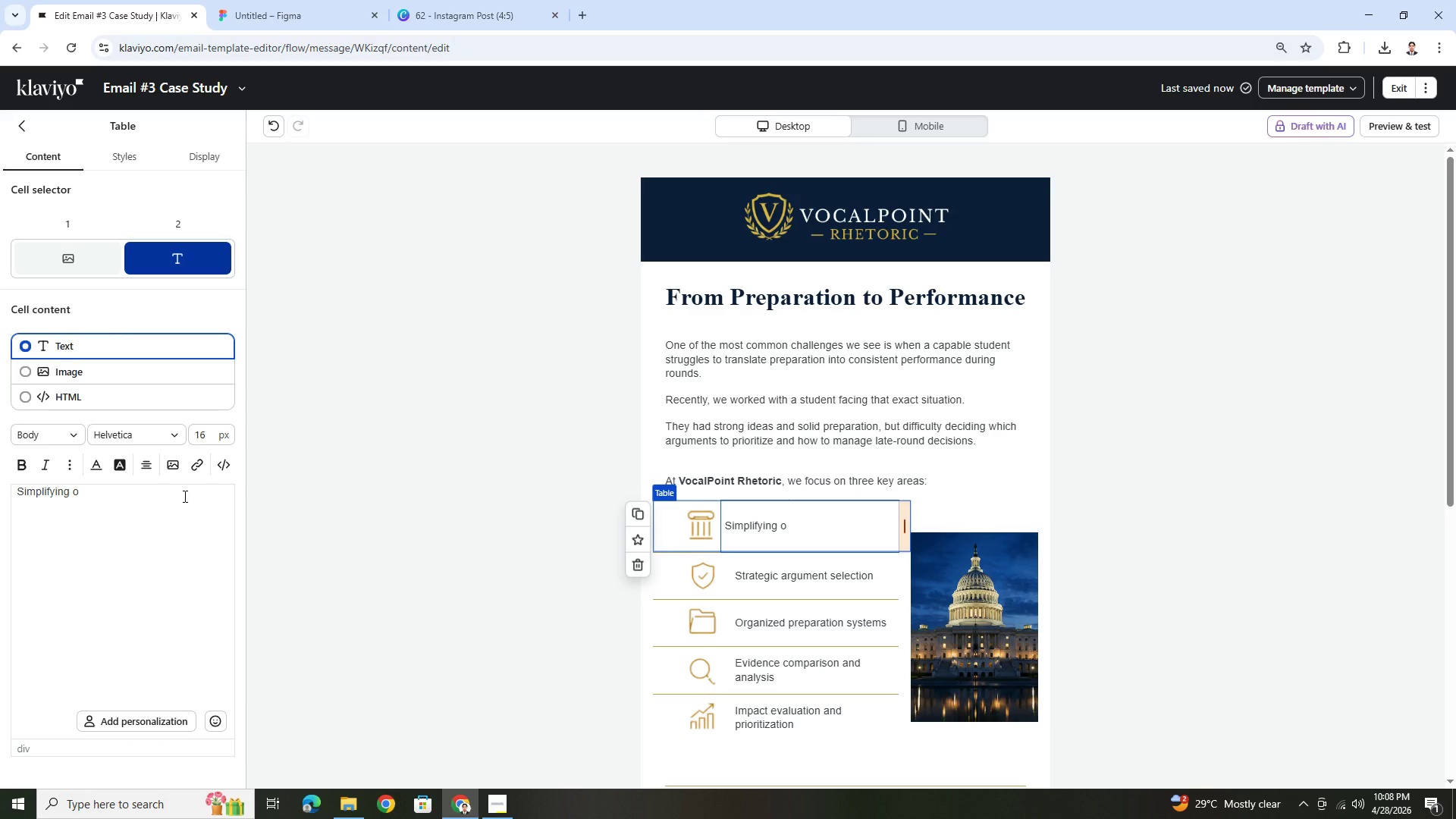 
wait(5.19)
 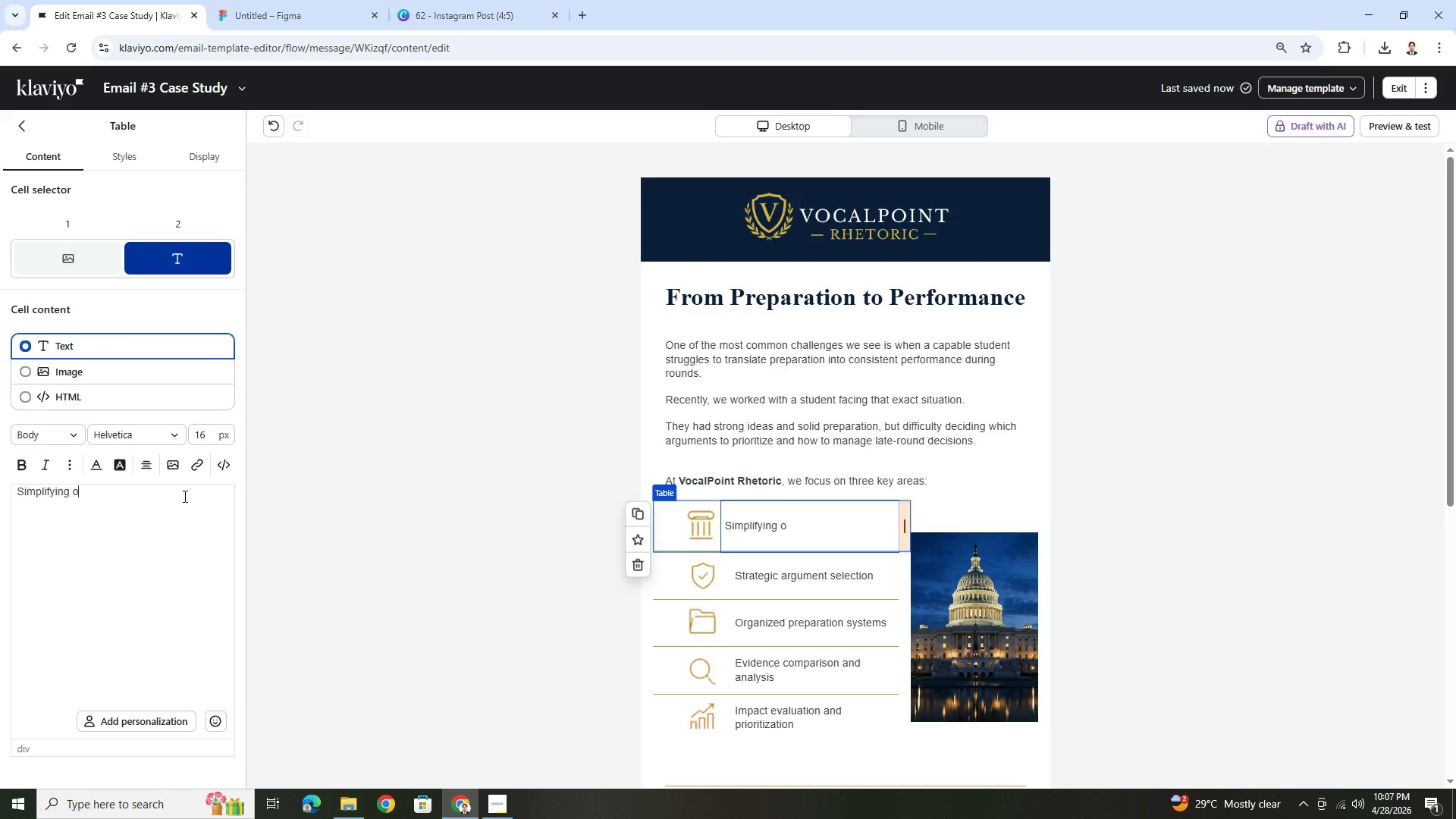 
type(verall round strategy)
 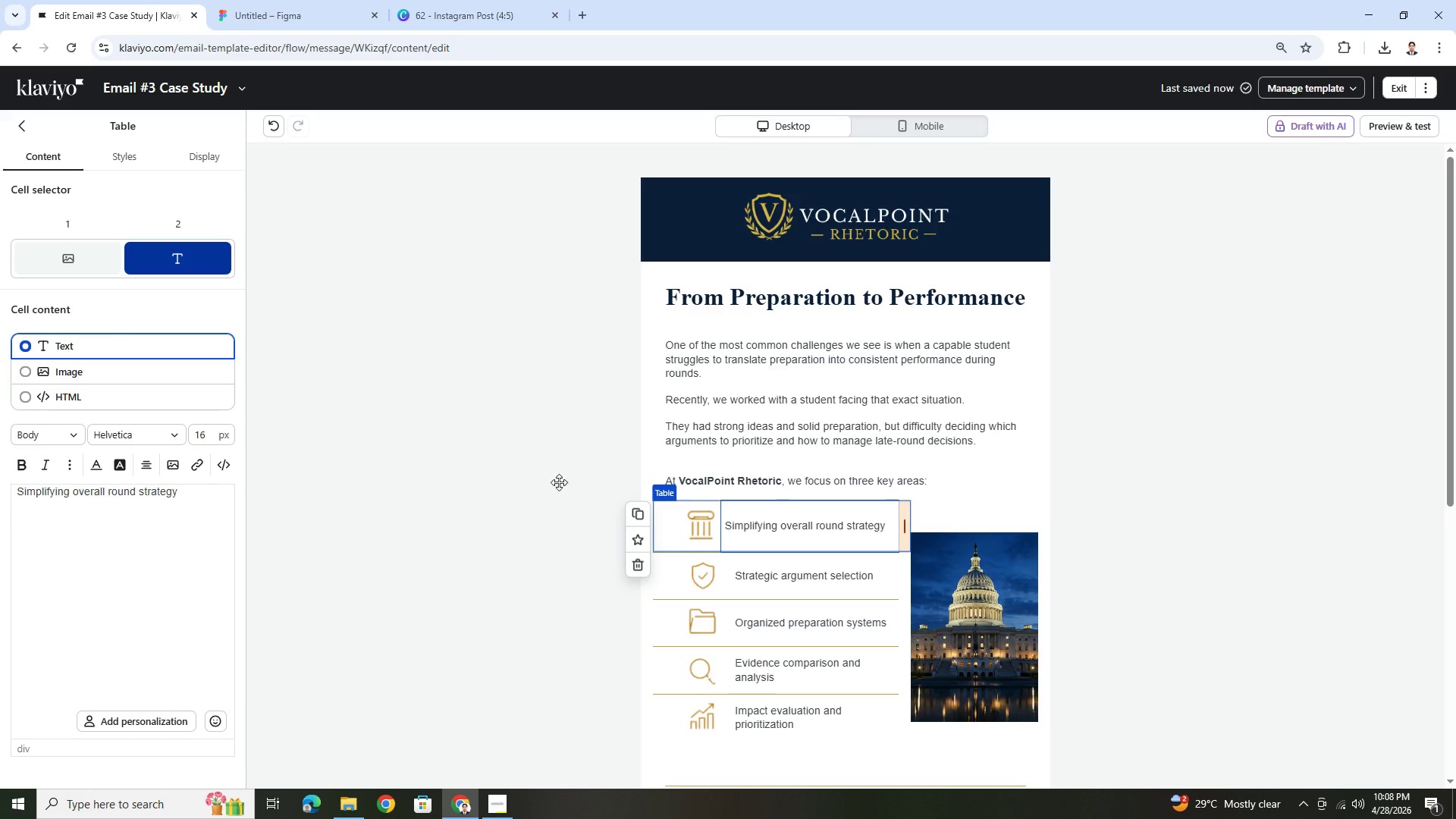 
left_click([852, 581])
 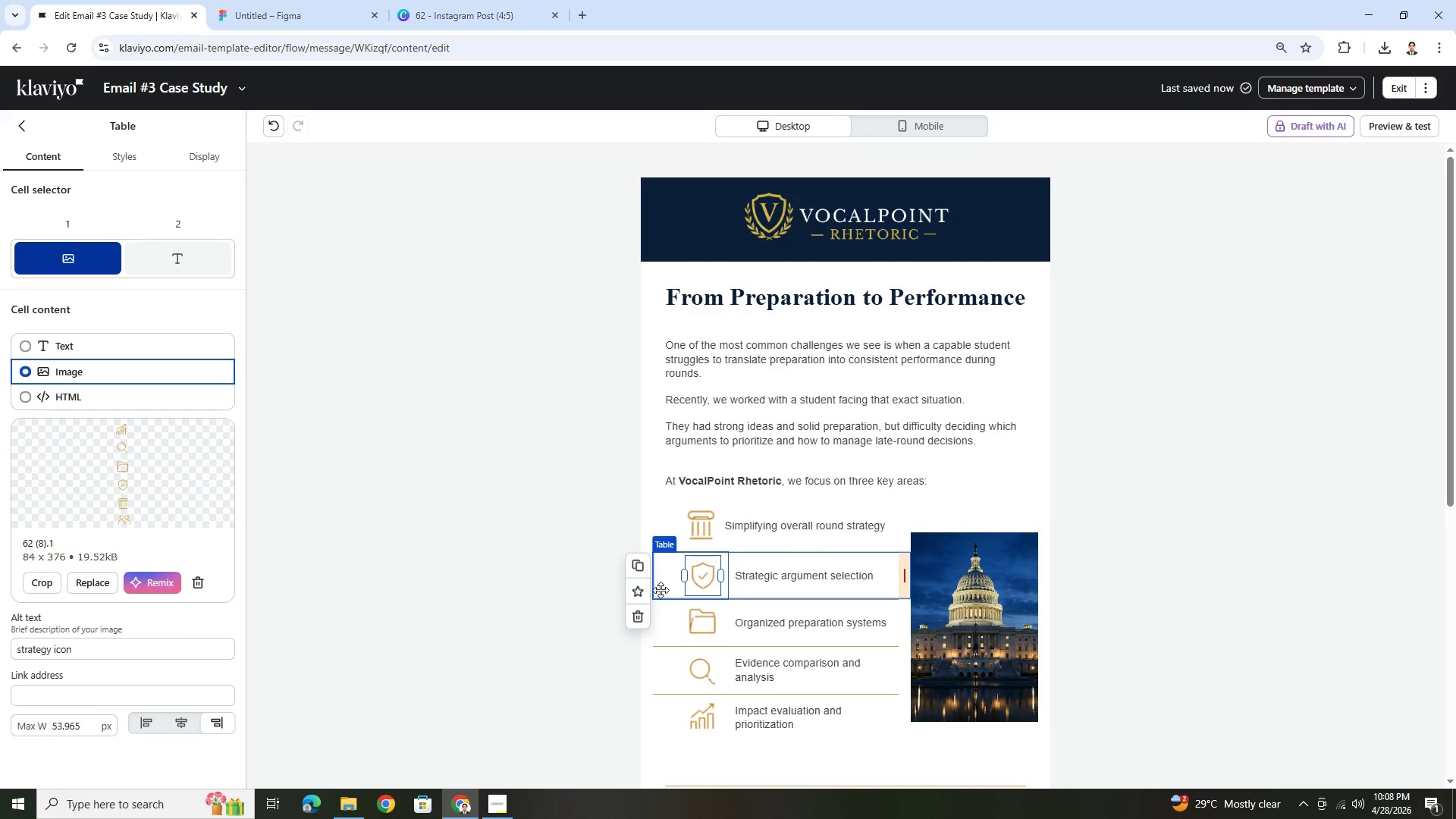 
left_click([860, 566])
 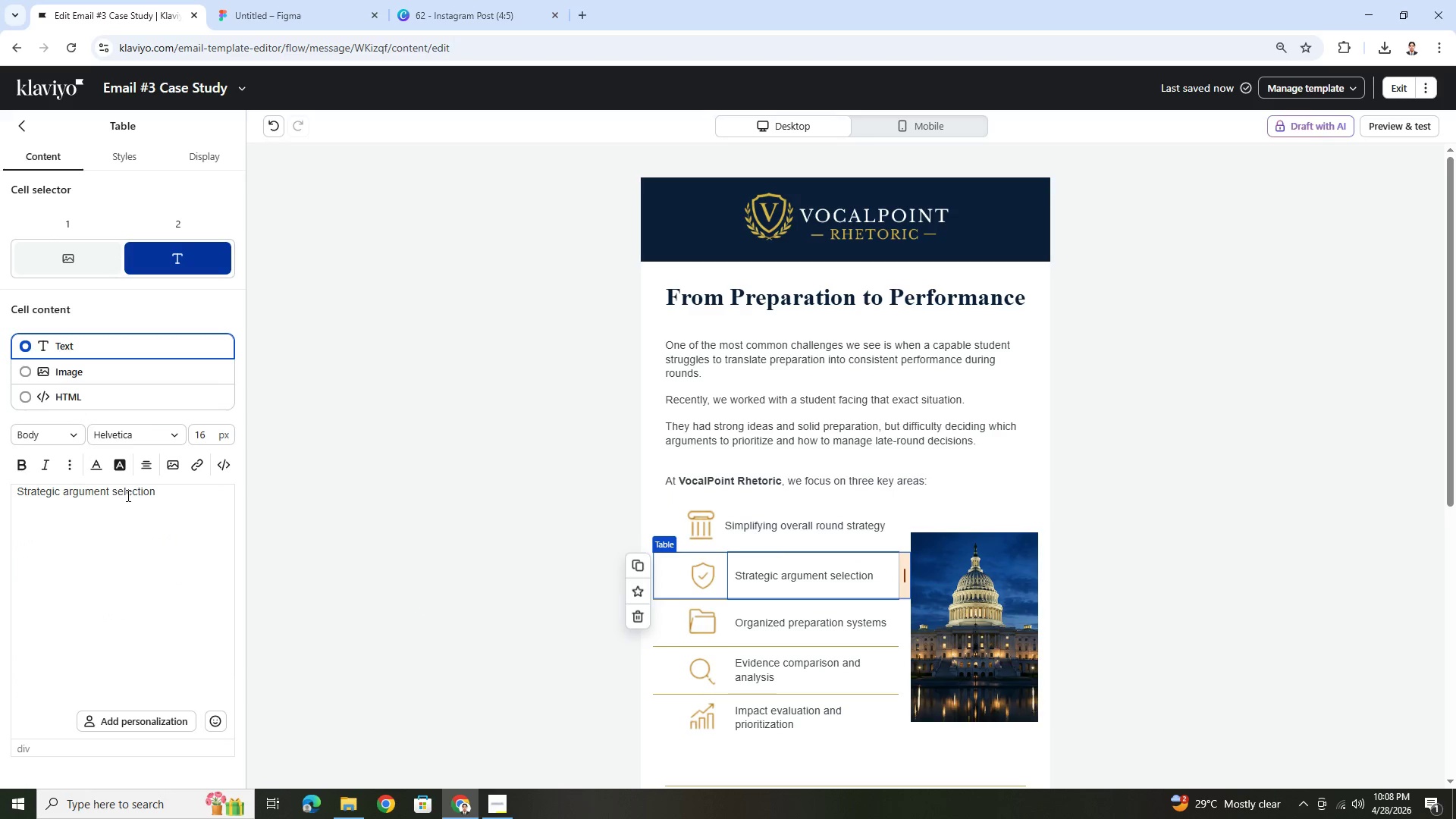 
double_click([127, 495])
 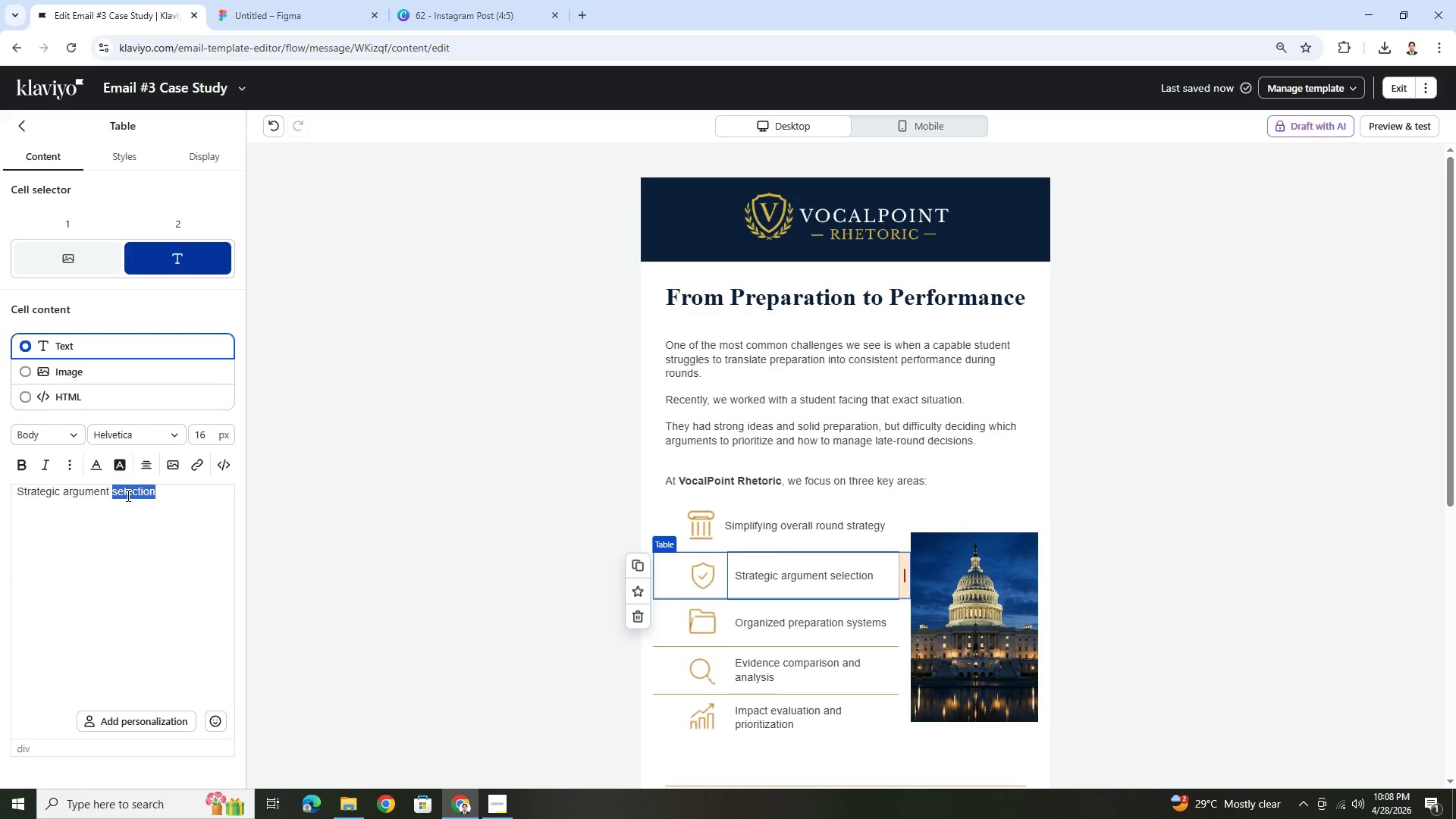 
triple_click([127, 495])
 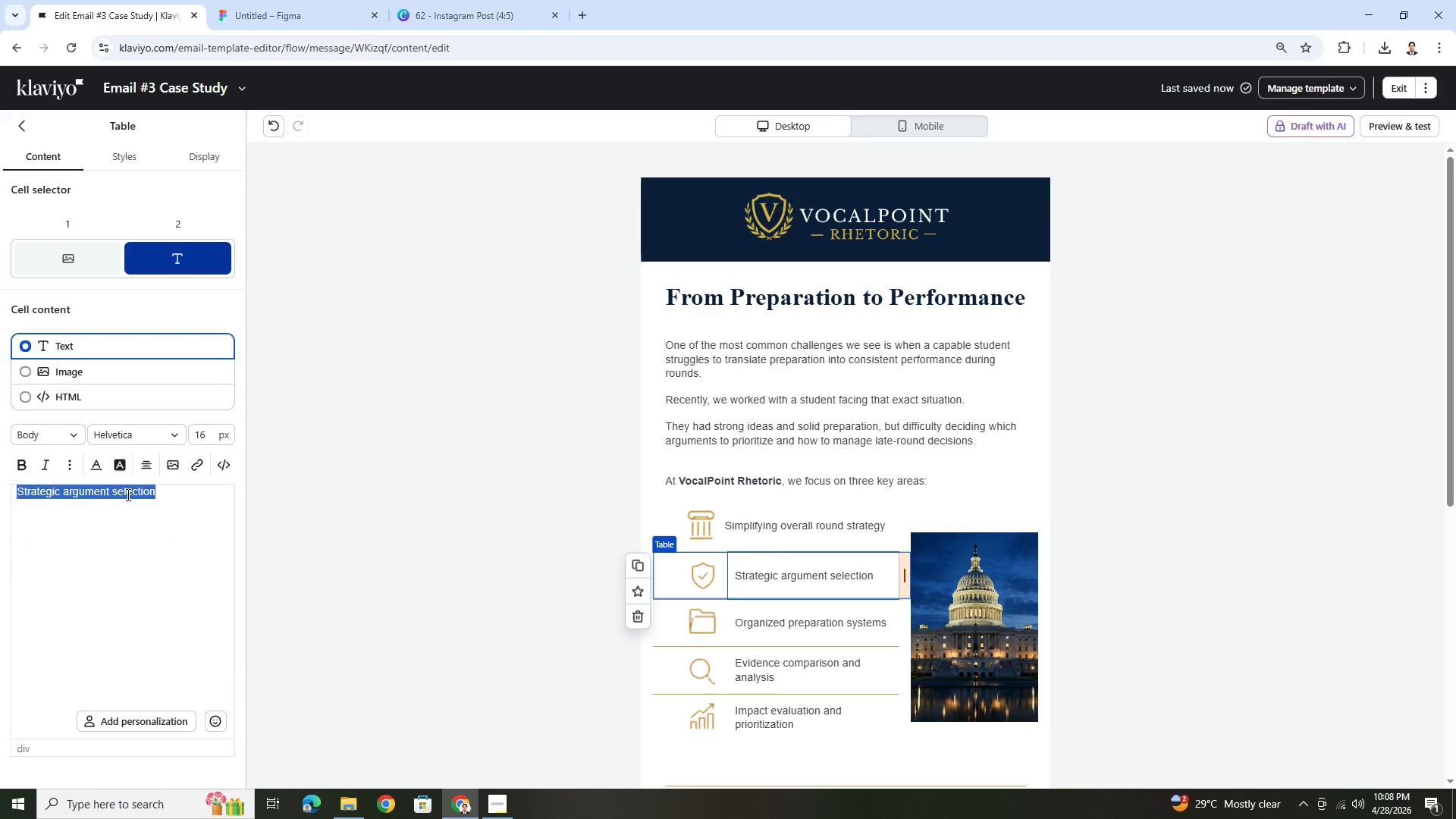 
wait(8.02)
 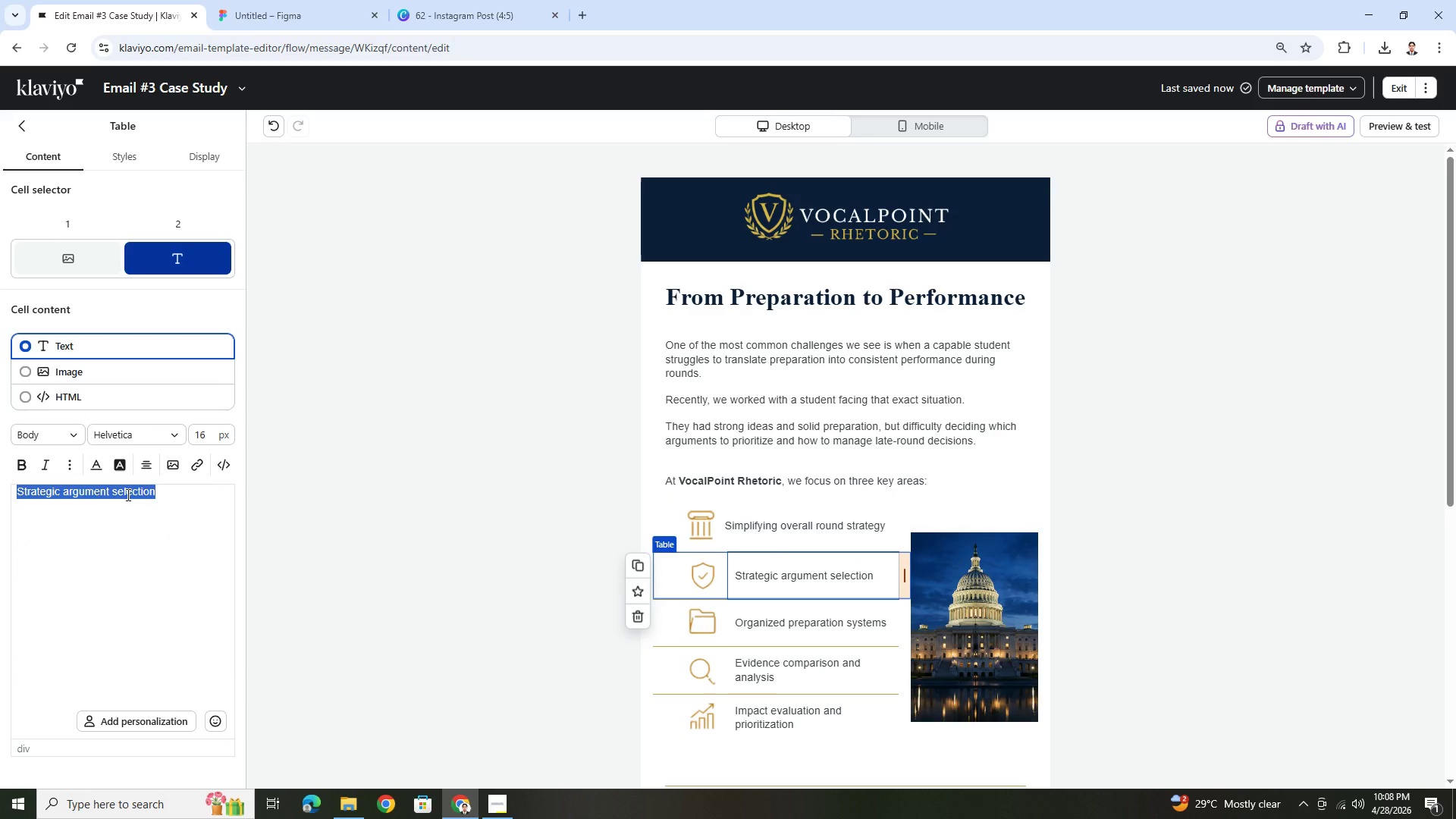 
type(Improving evidence comparison)
 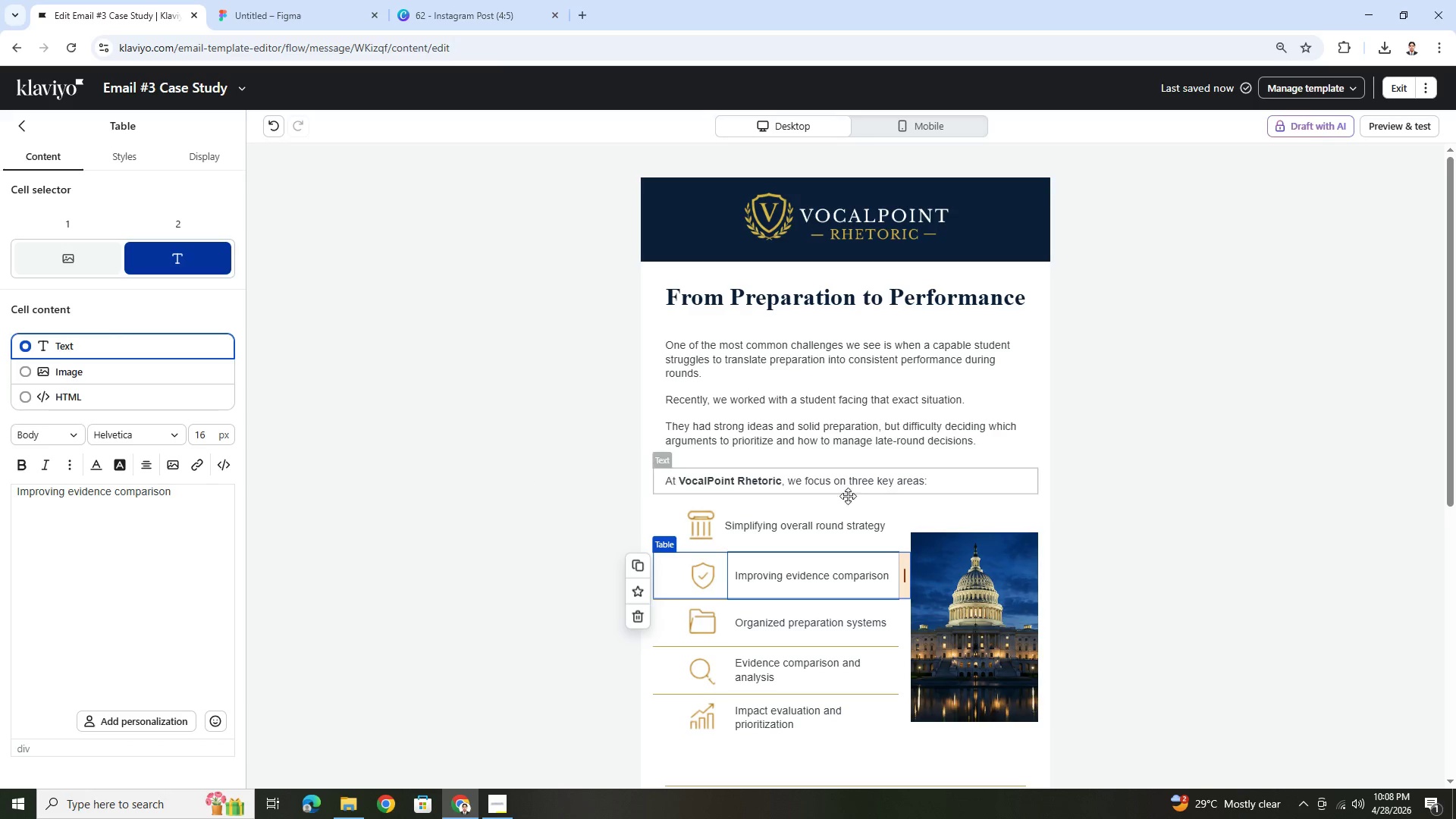 
left_click([815, 618])
 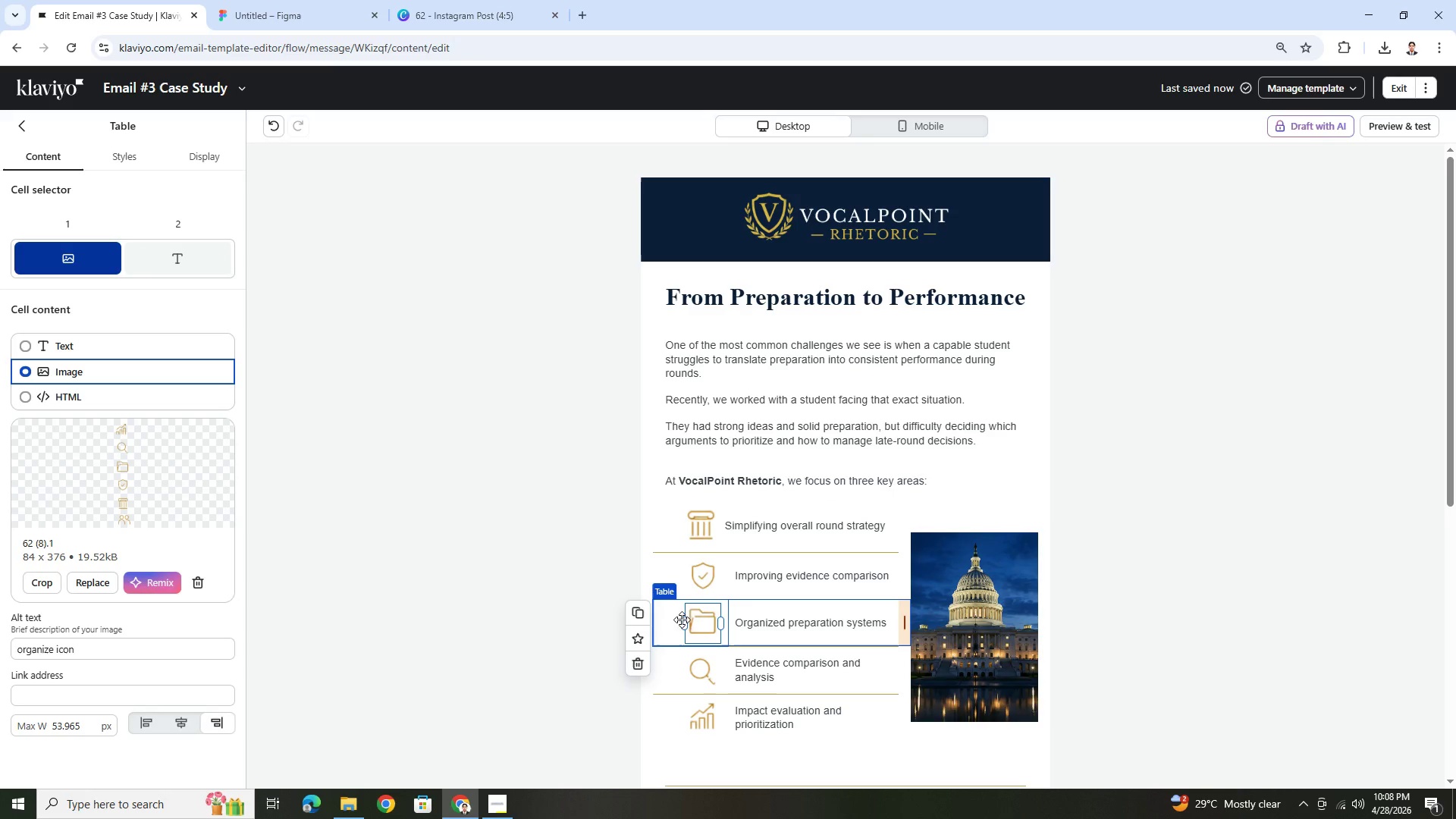 
left_click([779, 624])
 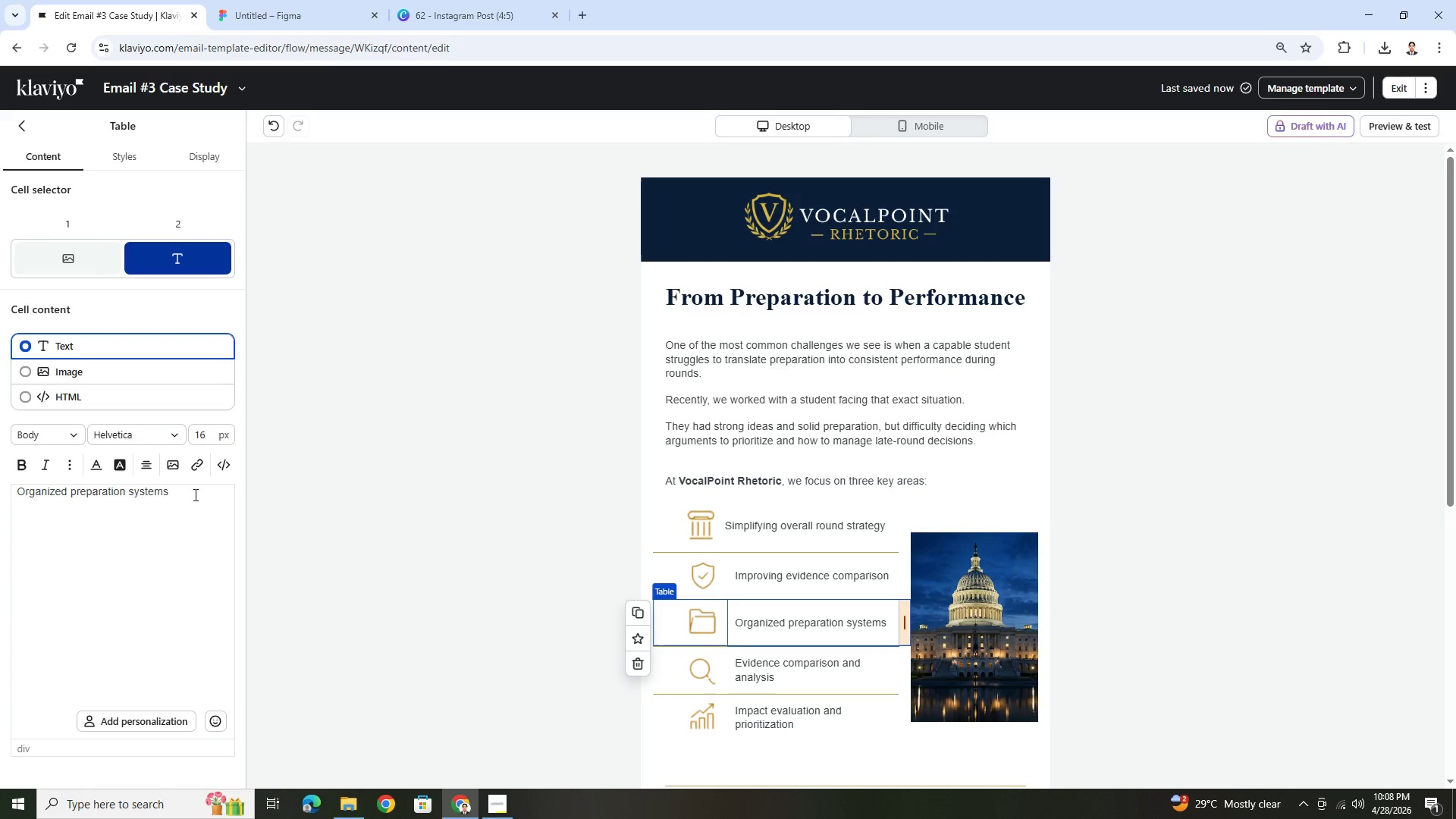 
double_click([194, 494])
 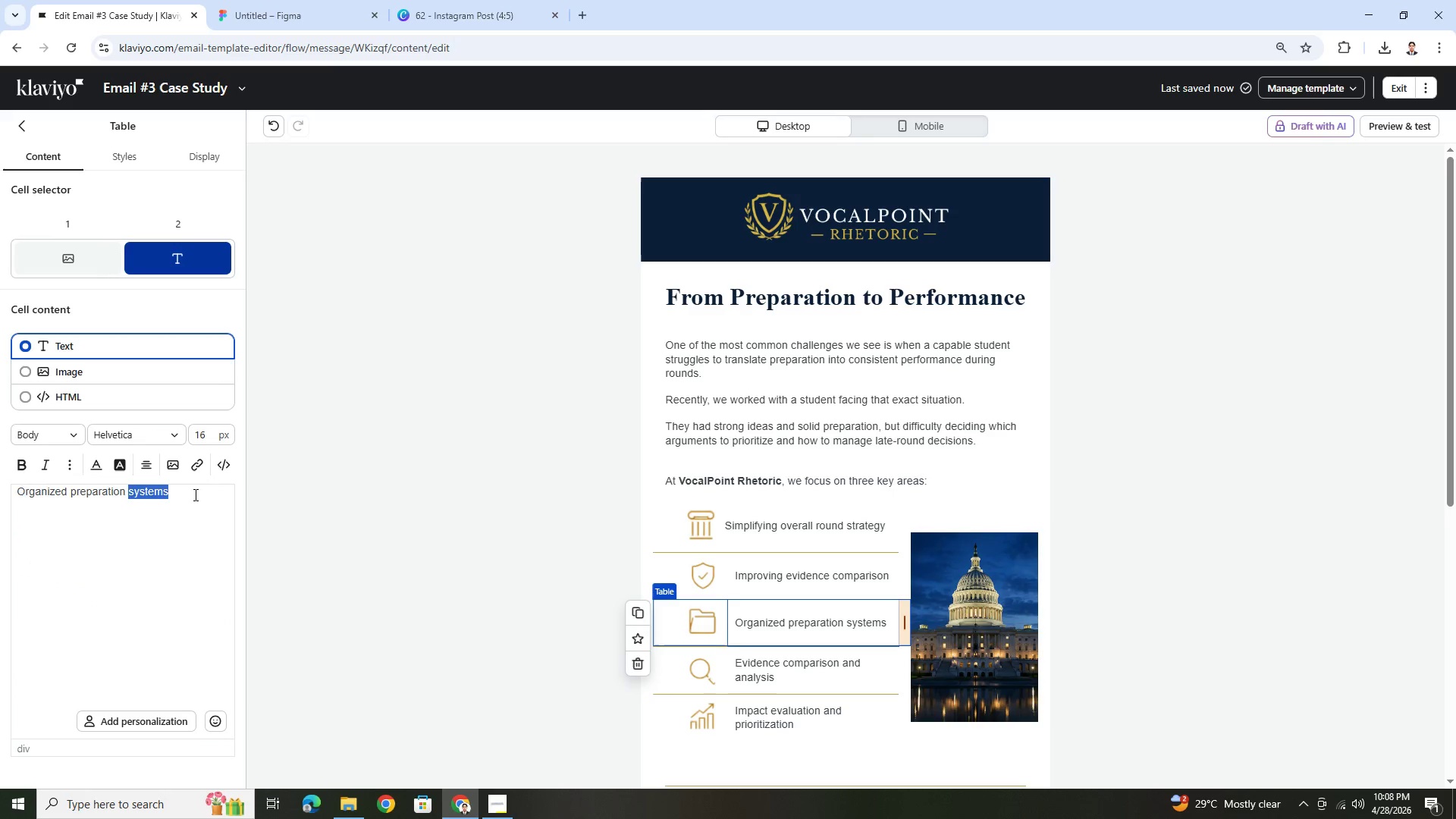 
triple_click([194, 494])
 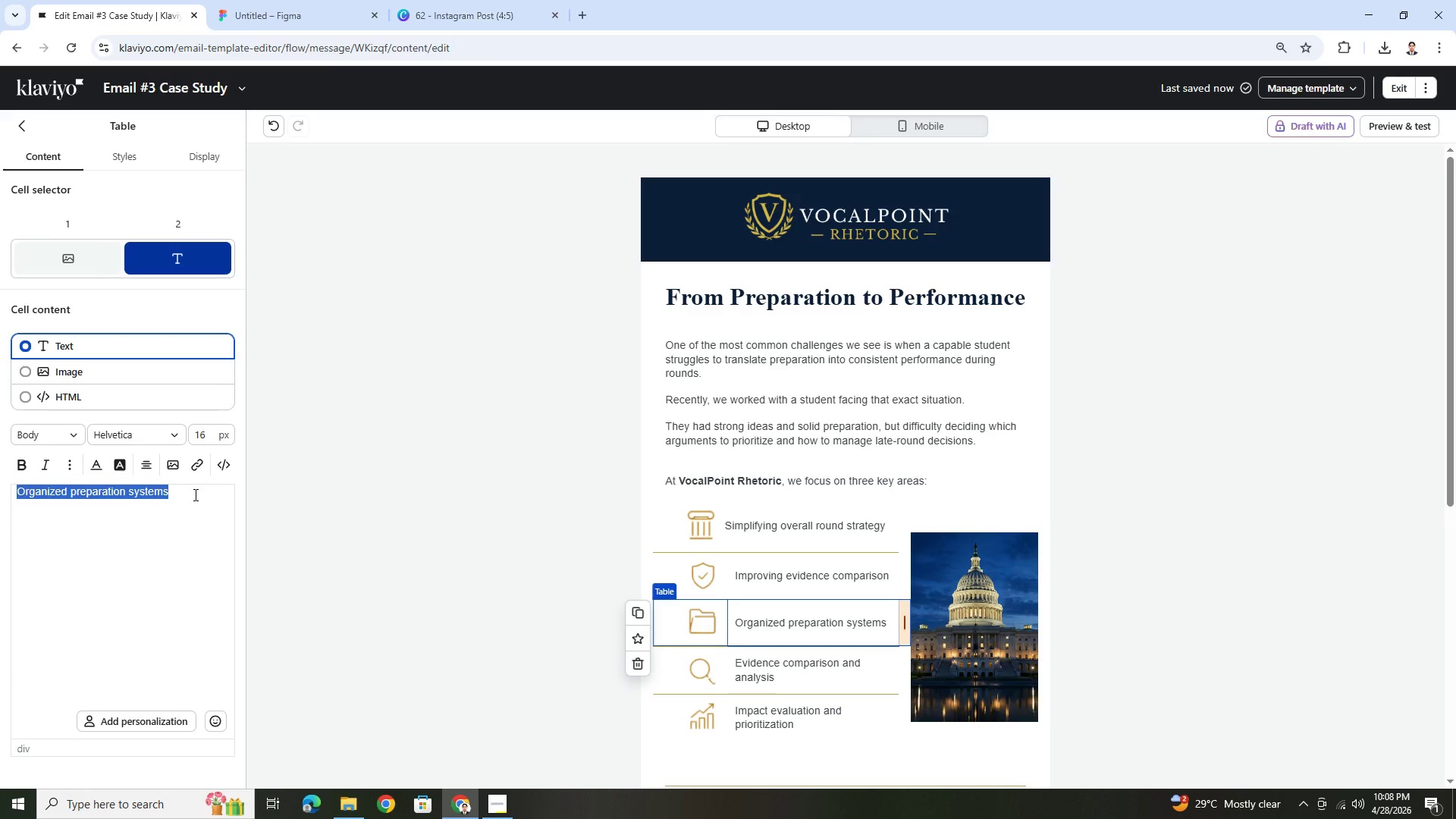 
type(Strengthening final rebuttal decision-making)
 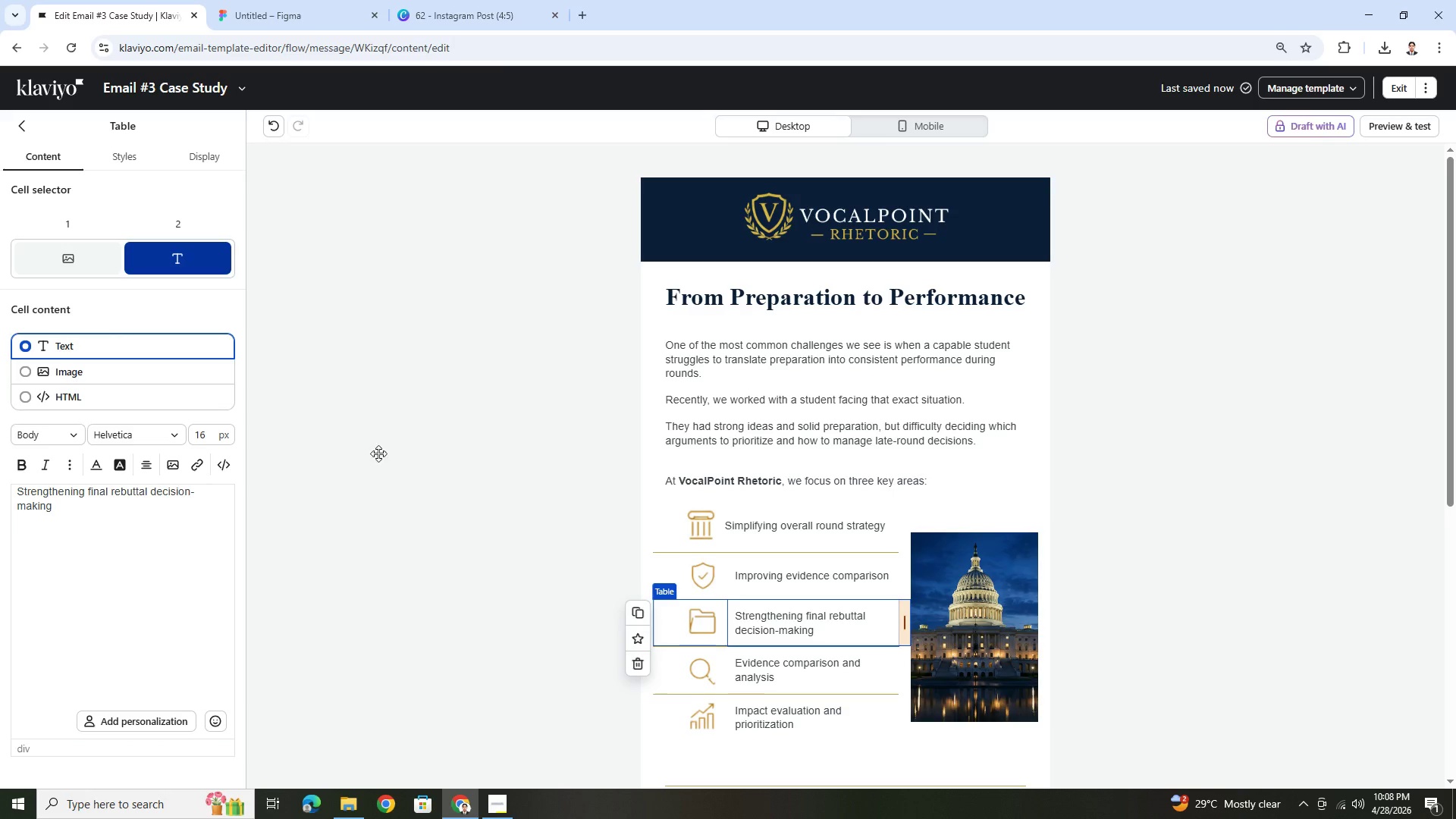 
left_click([1209, 623])
 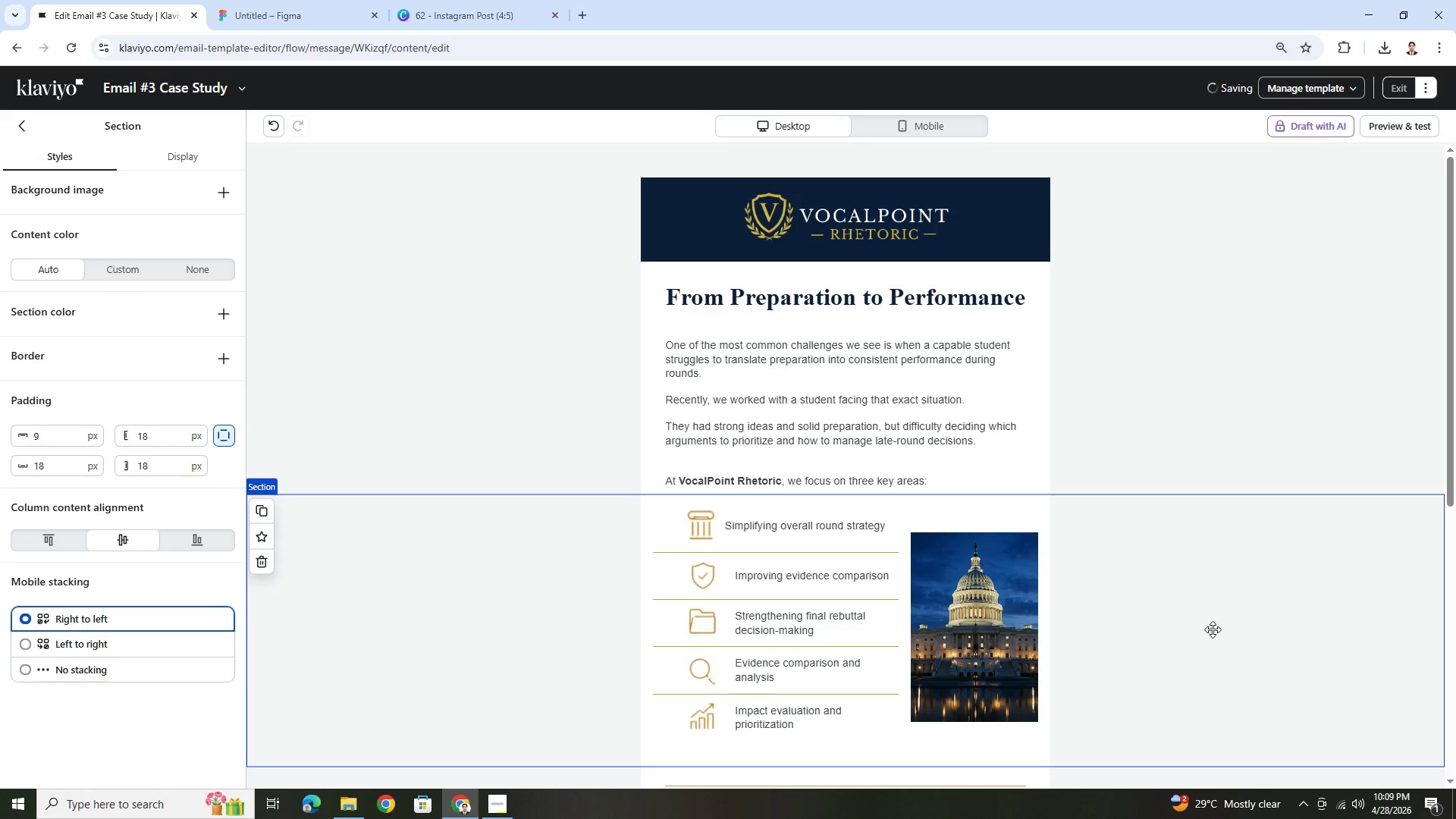 
scroll: coordinate [1219, 531], scroll_direction: down, amount: 2.0
 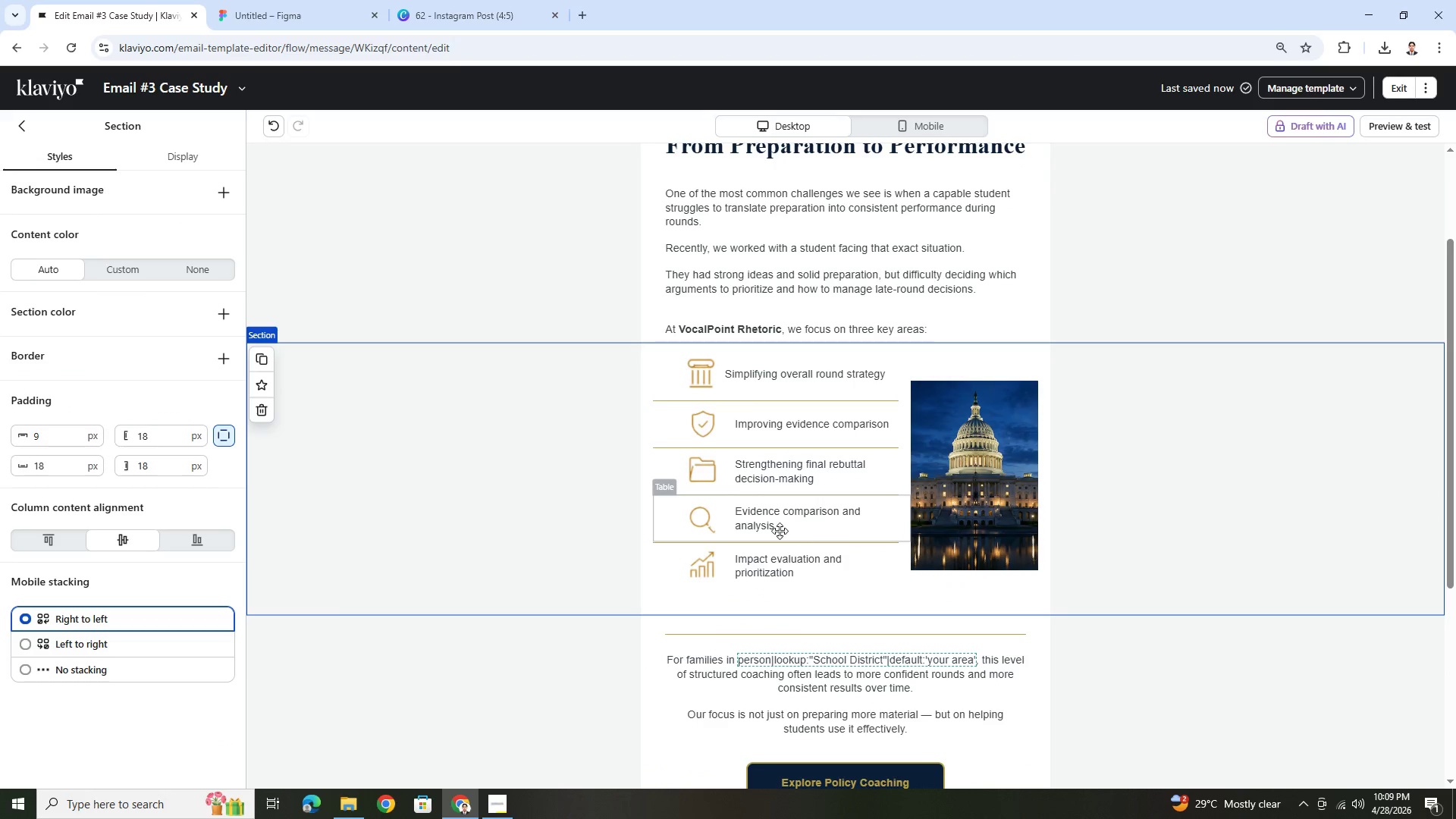 
left_click([780, 530])
 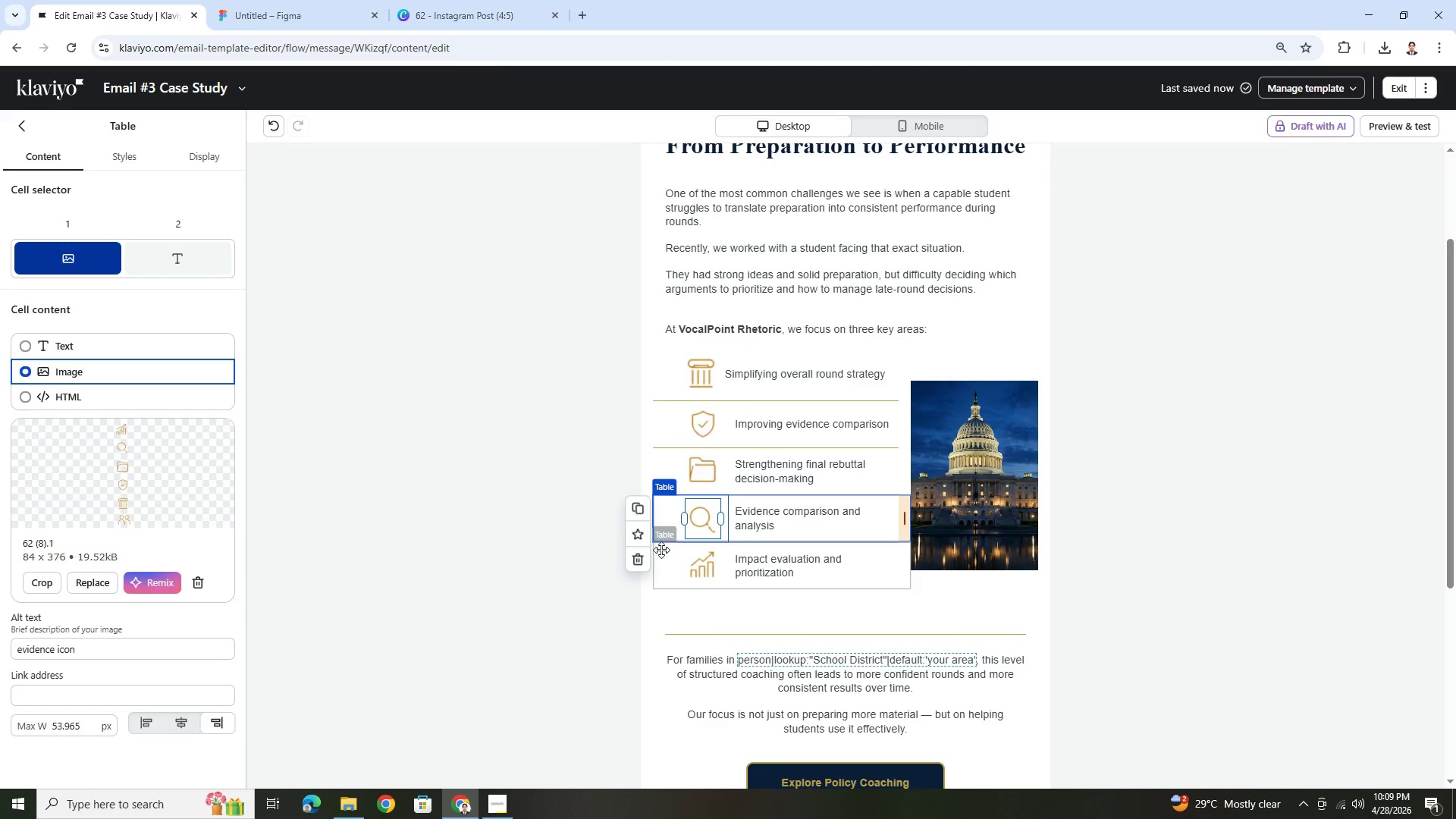 
left_click([630, 560])
 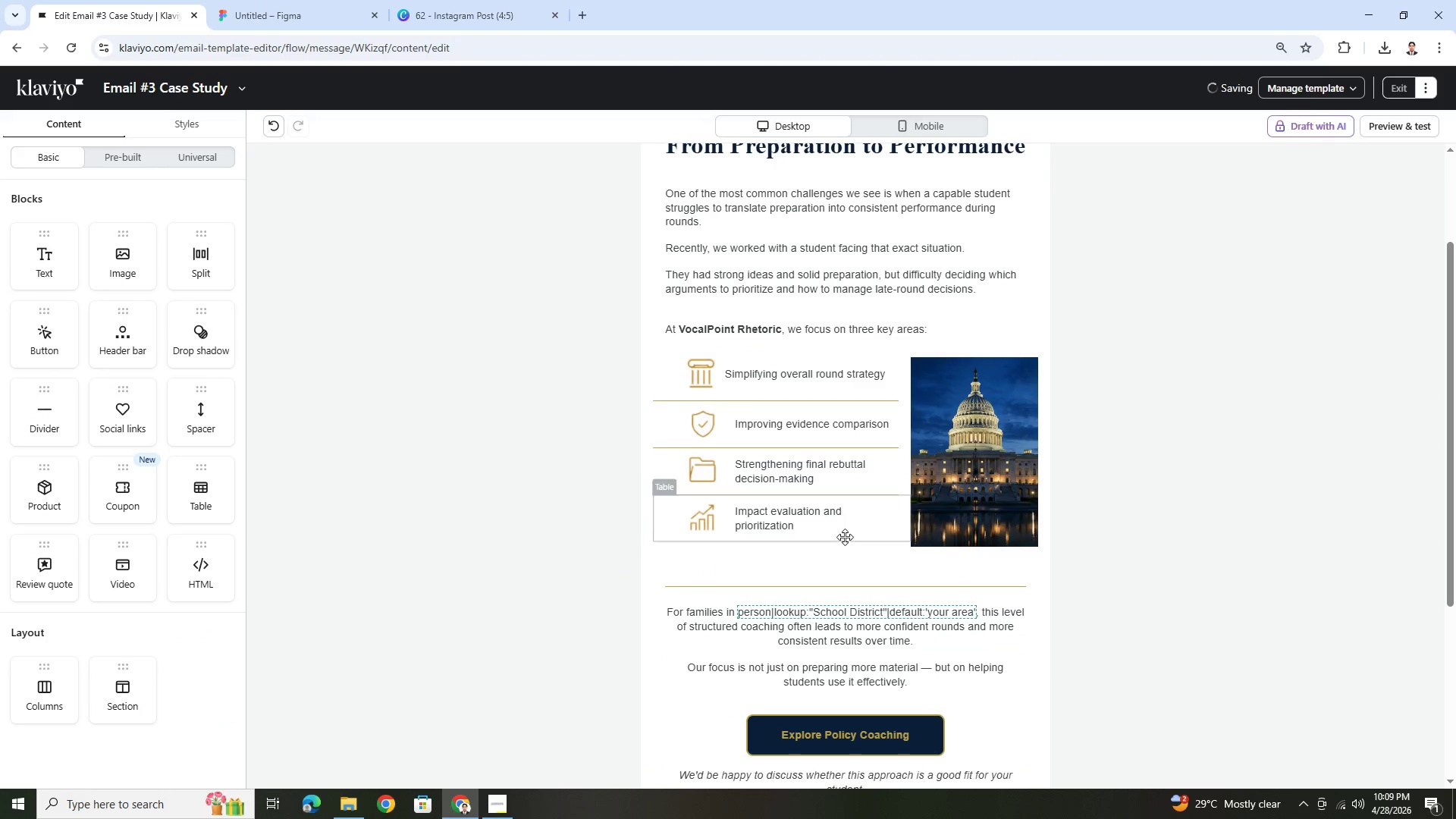 
left_click([845, 531])
 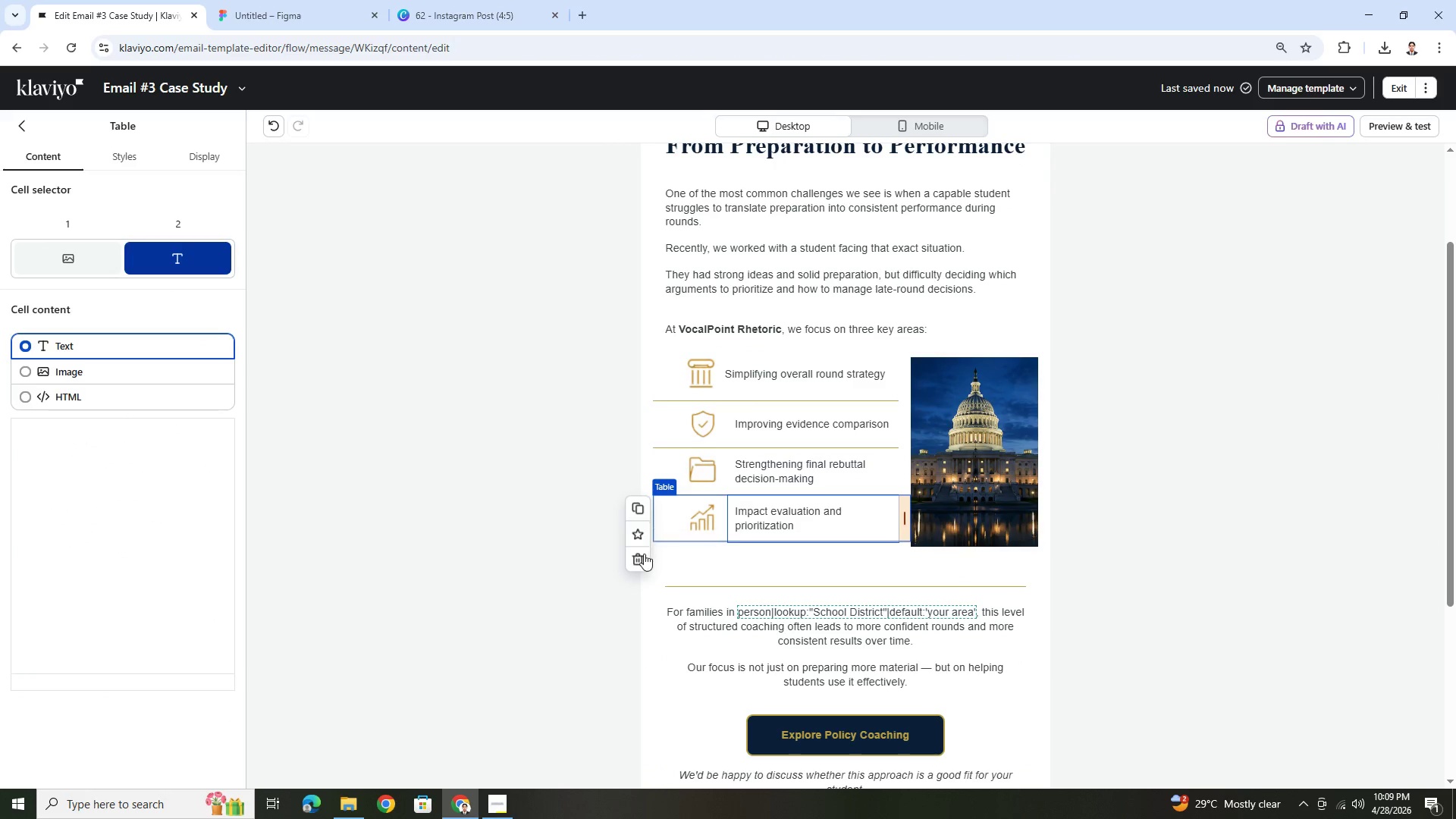 
left_click([640, 556])
 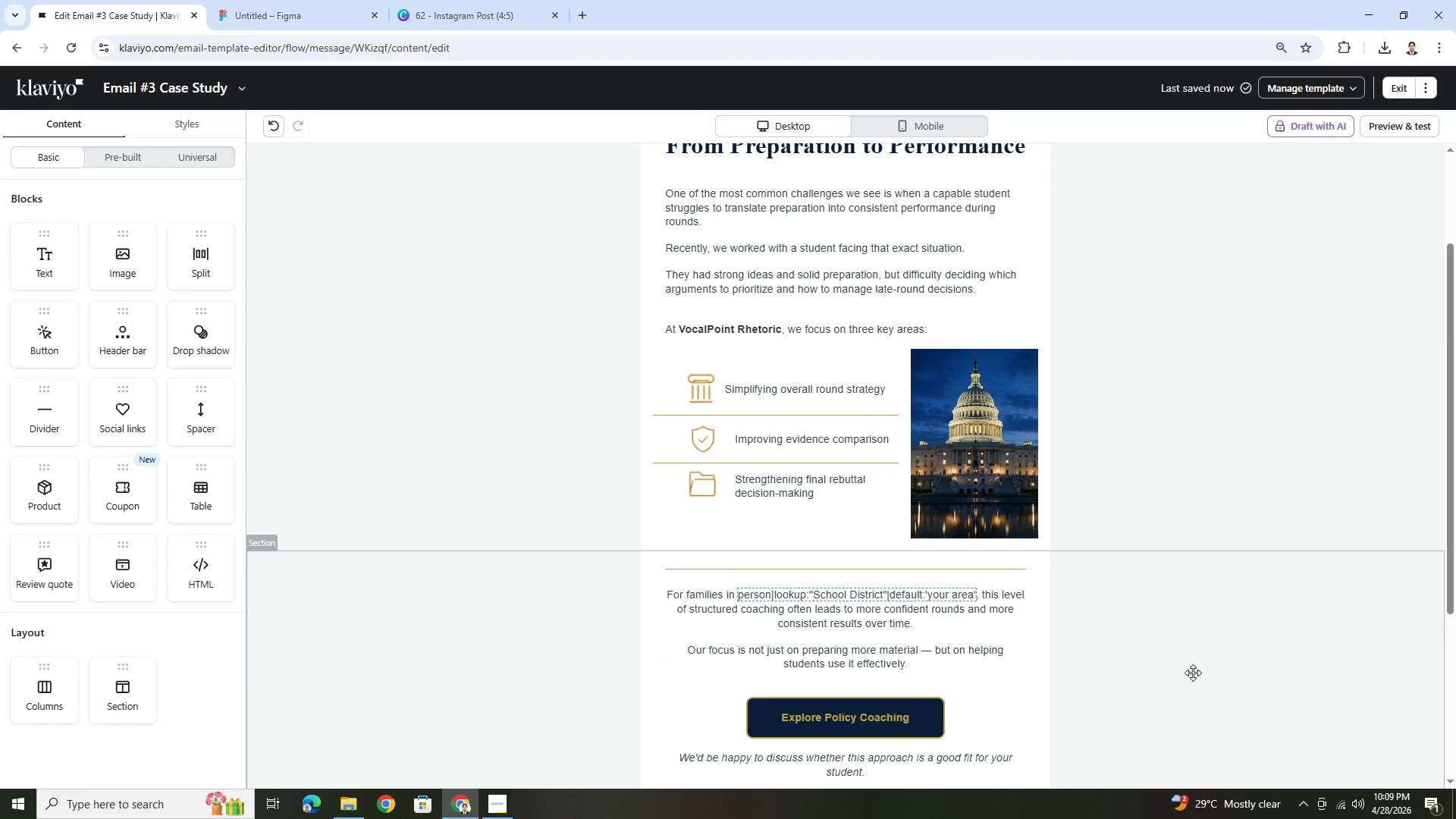 
scroll: coordinate [1172, 647], scroll_direction: up, amount: 2.0
 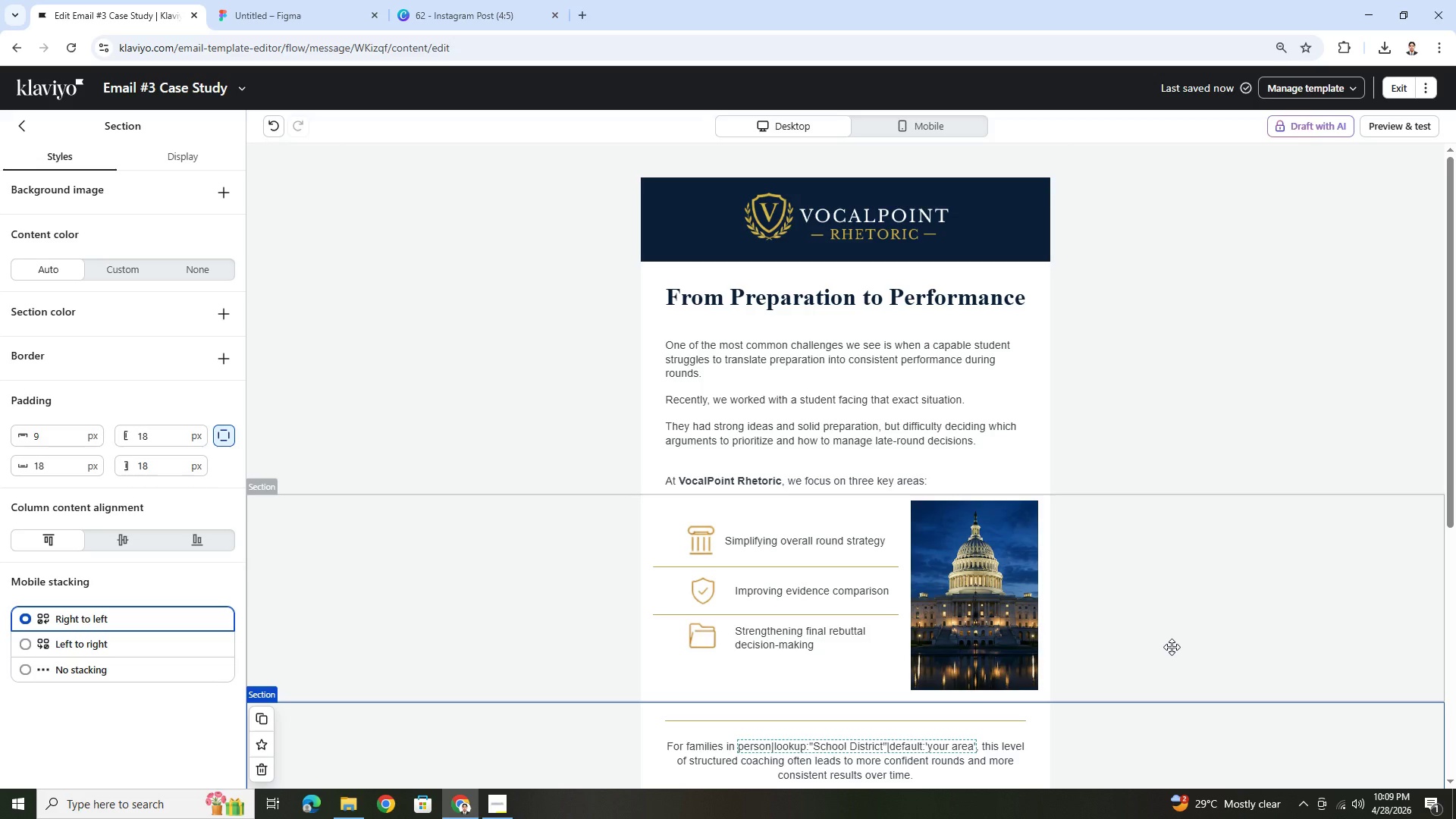 
scroll: coordinate [1172, 647], scroll_direction: down, amount: 4.0
 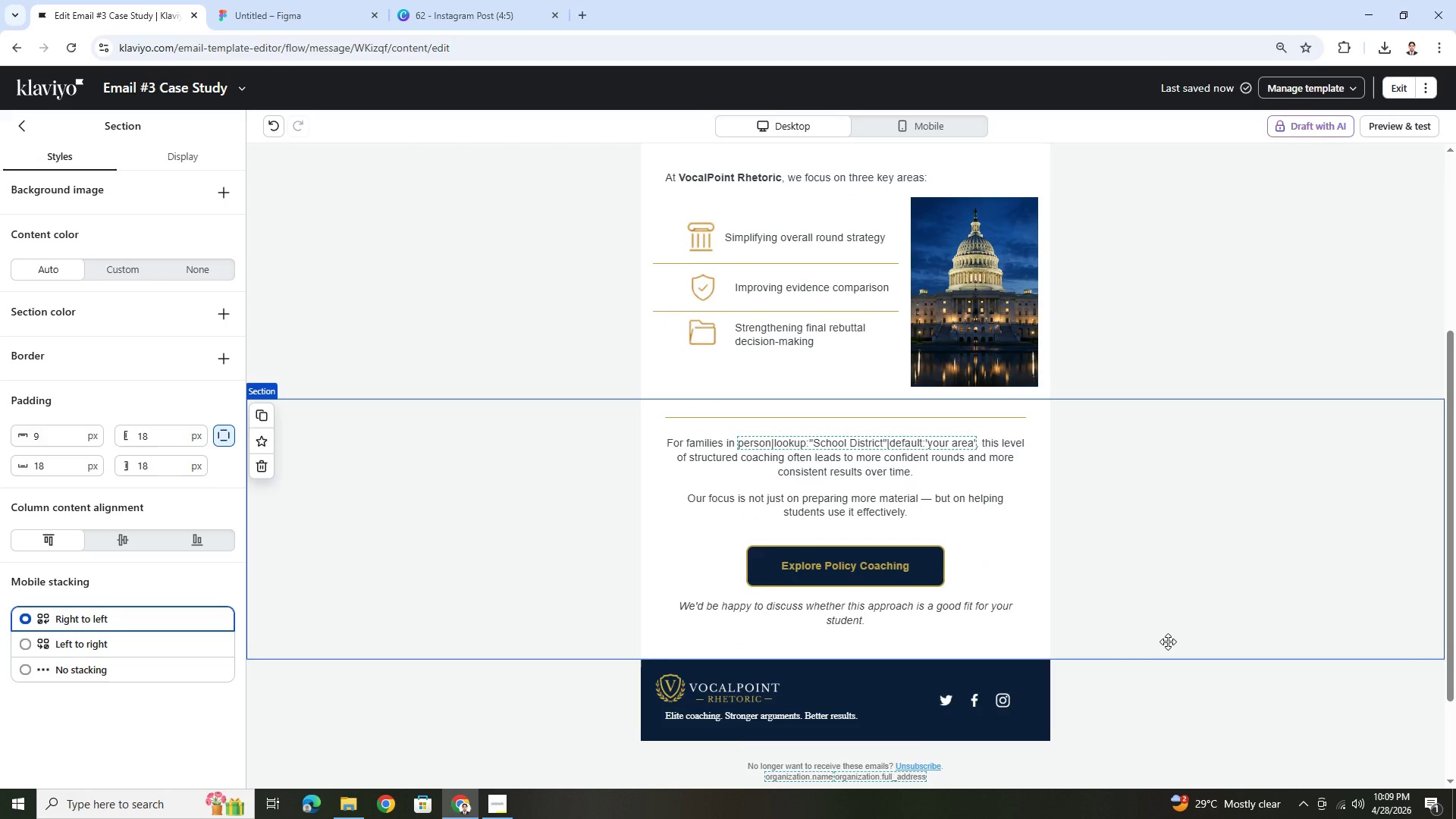 
scroll: coordinate [1168, 642], scroll_direction: up, amount: 5.0
 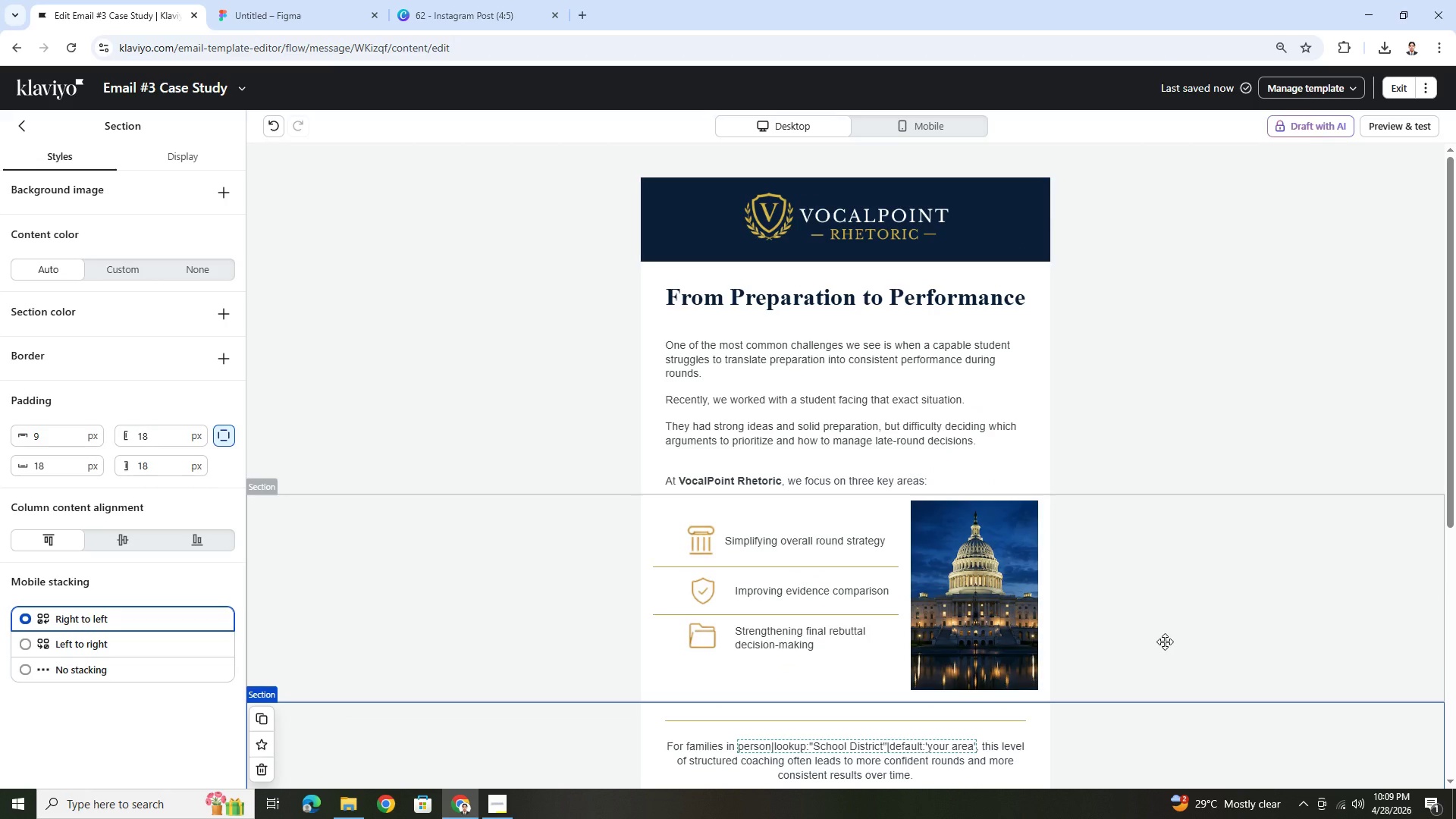 
scroll: coordinate [1150, 610], scroll_direction: down, amount: 4.0
 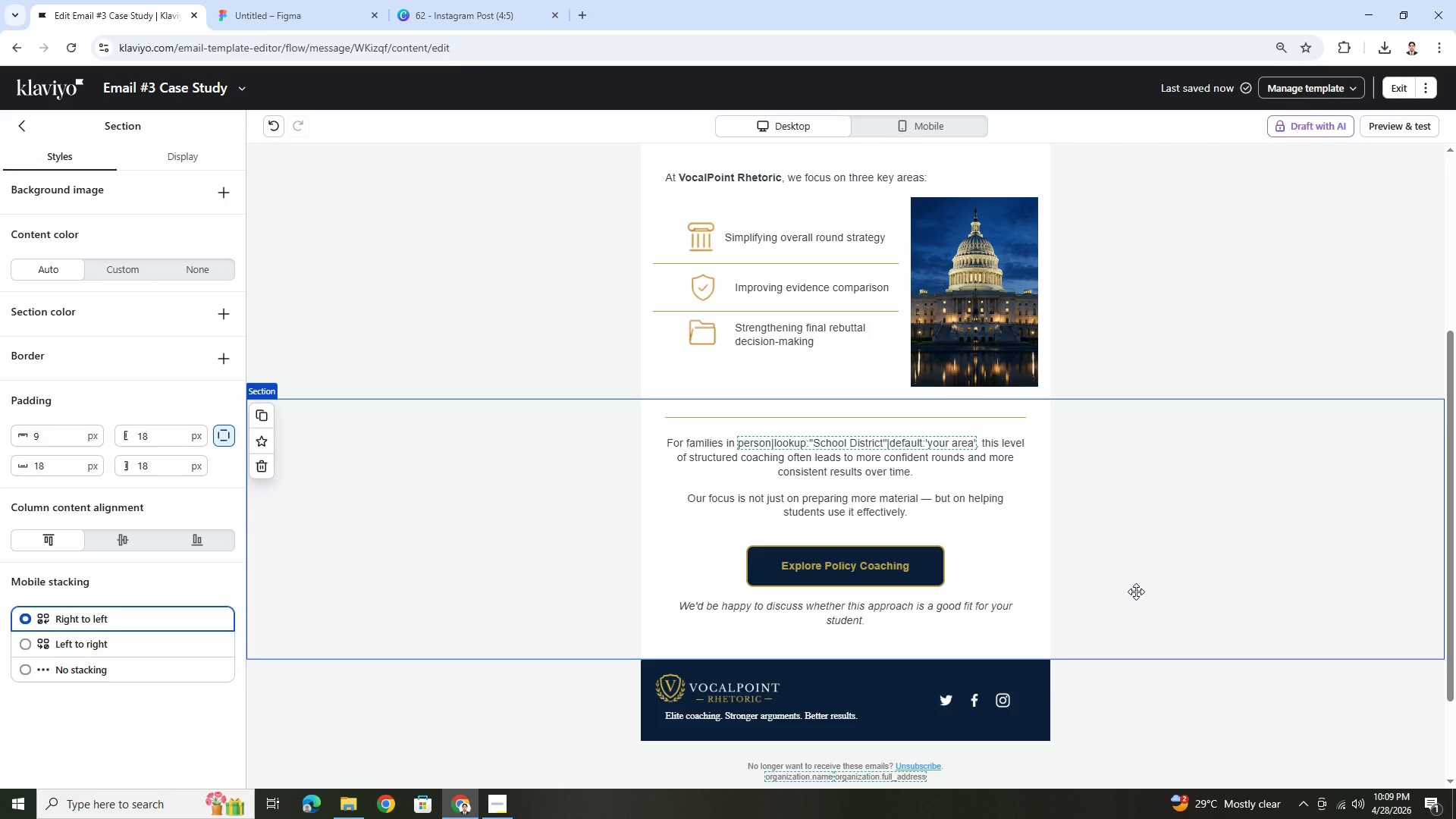 
wait(7.25)
 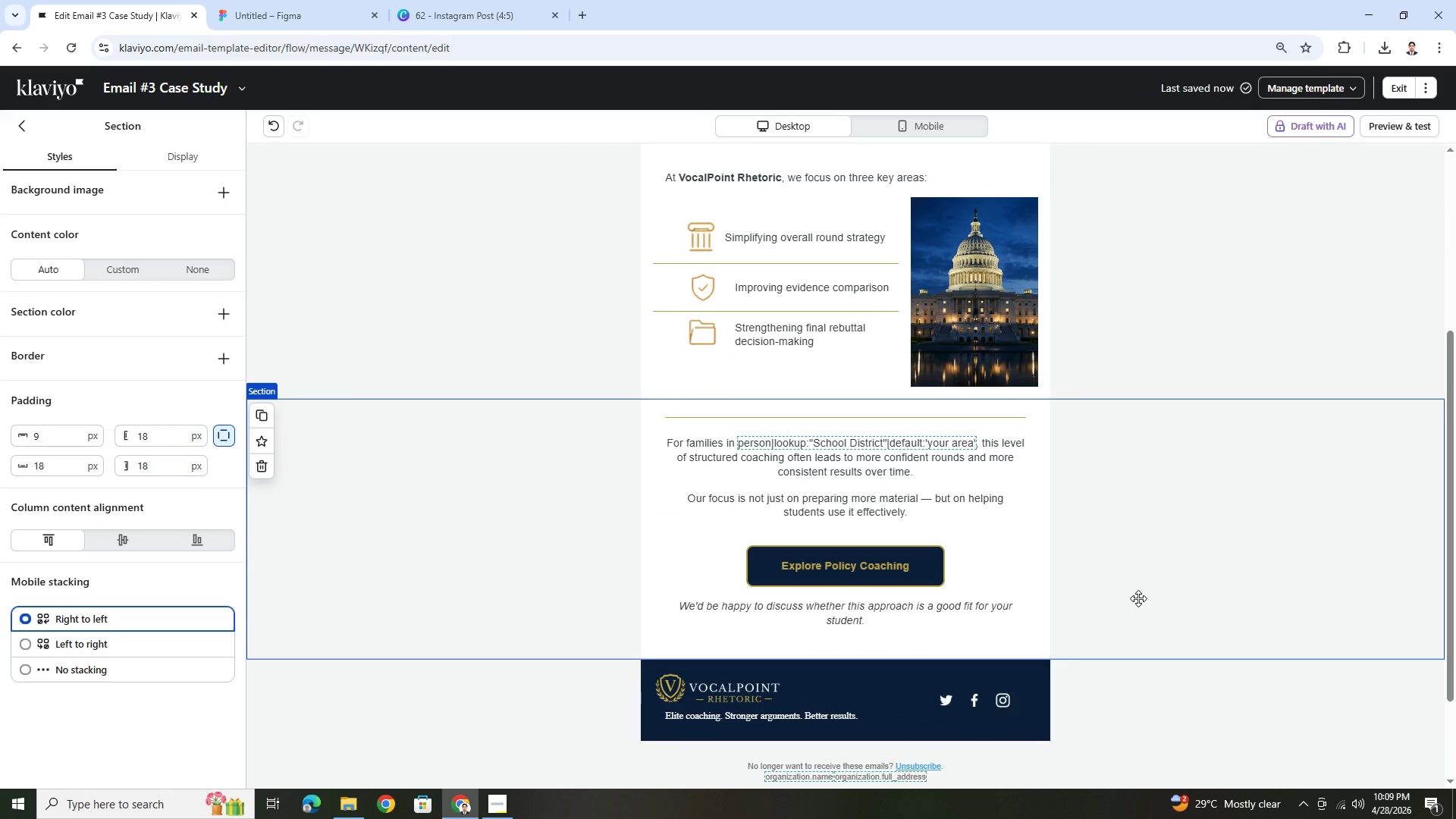 
scroll: coordinate [1152, 590], scroll_direction: up, amount: 3.0
 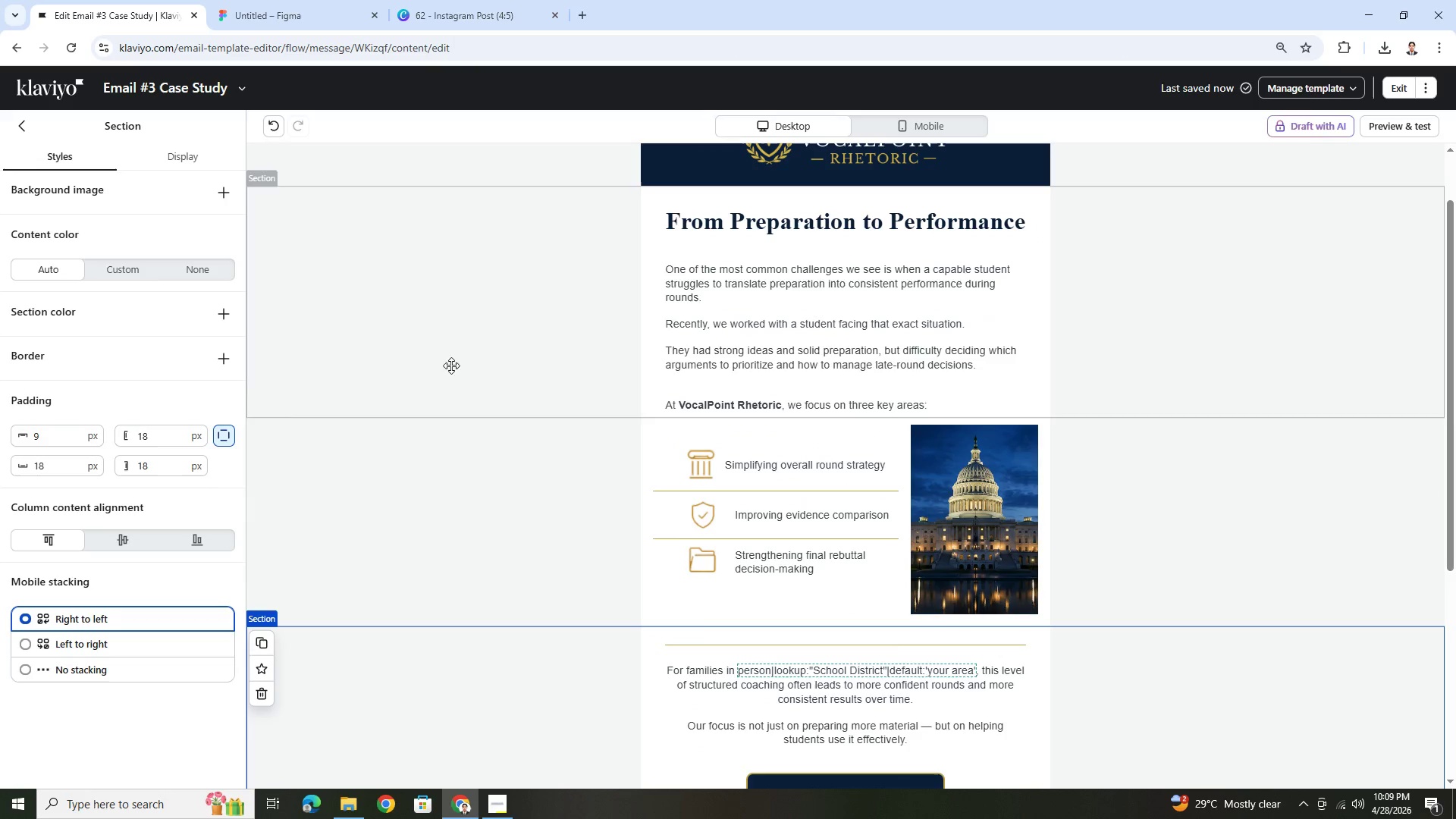 
left_click([899, 648])
 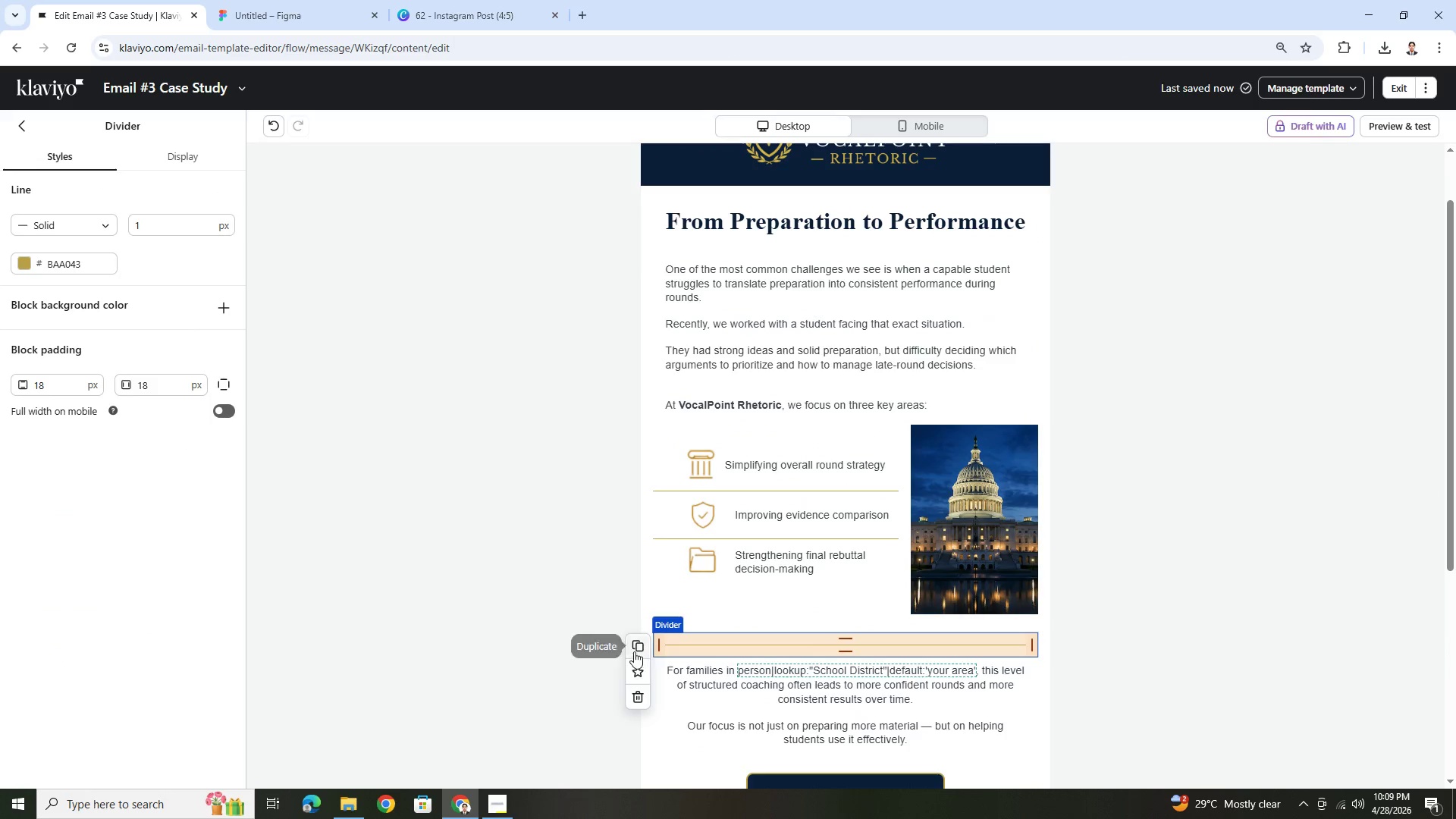 
left_click([633, 651])
 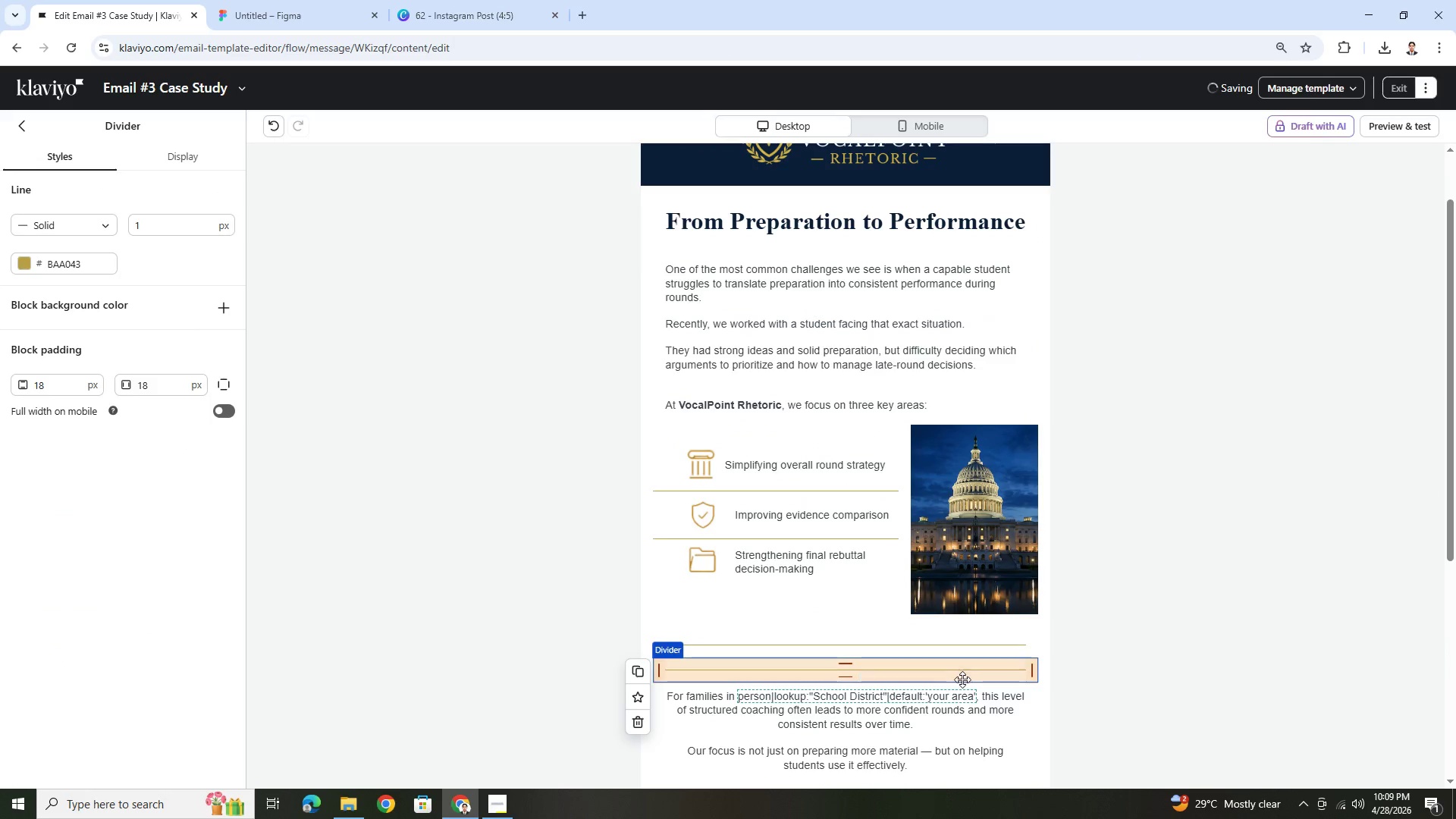 
left_click_drag(start_coordinate=[958, 676], to_coordinate=[930, 505])
 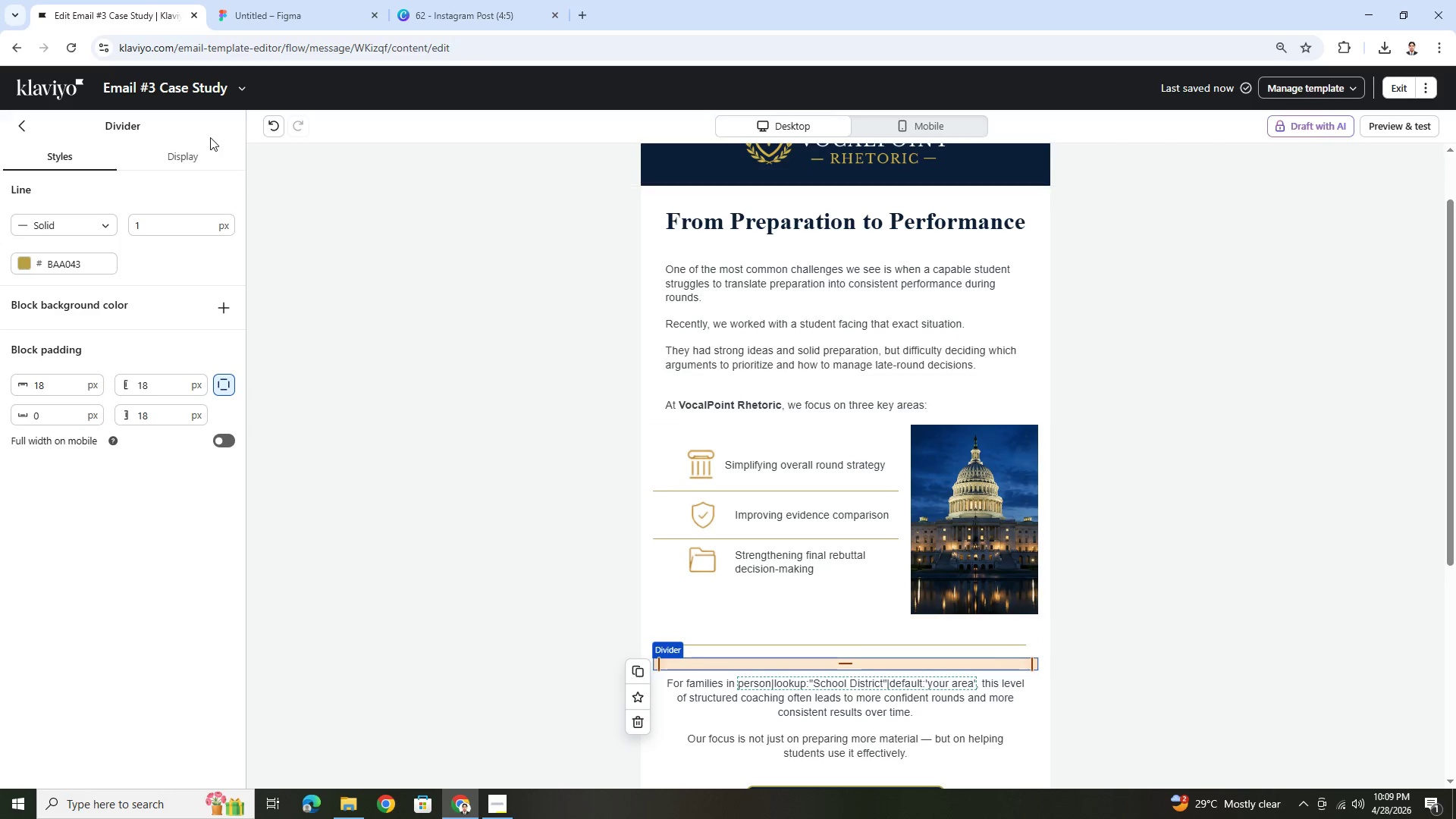 
left_click([277, 124])
 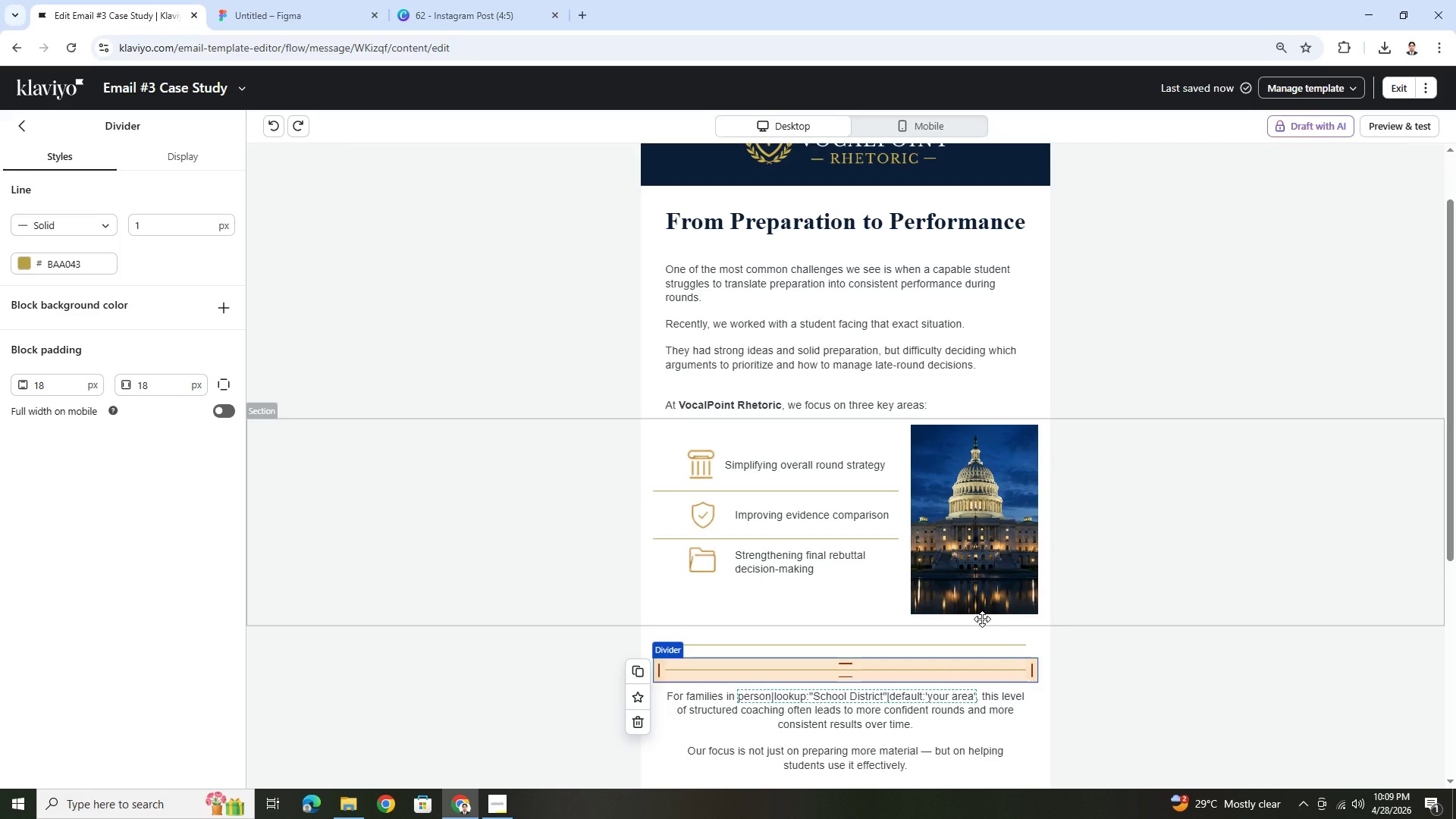 
wait(5.14)
 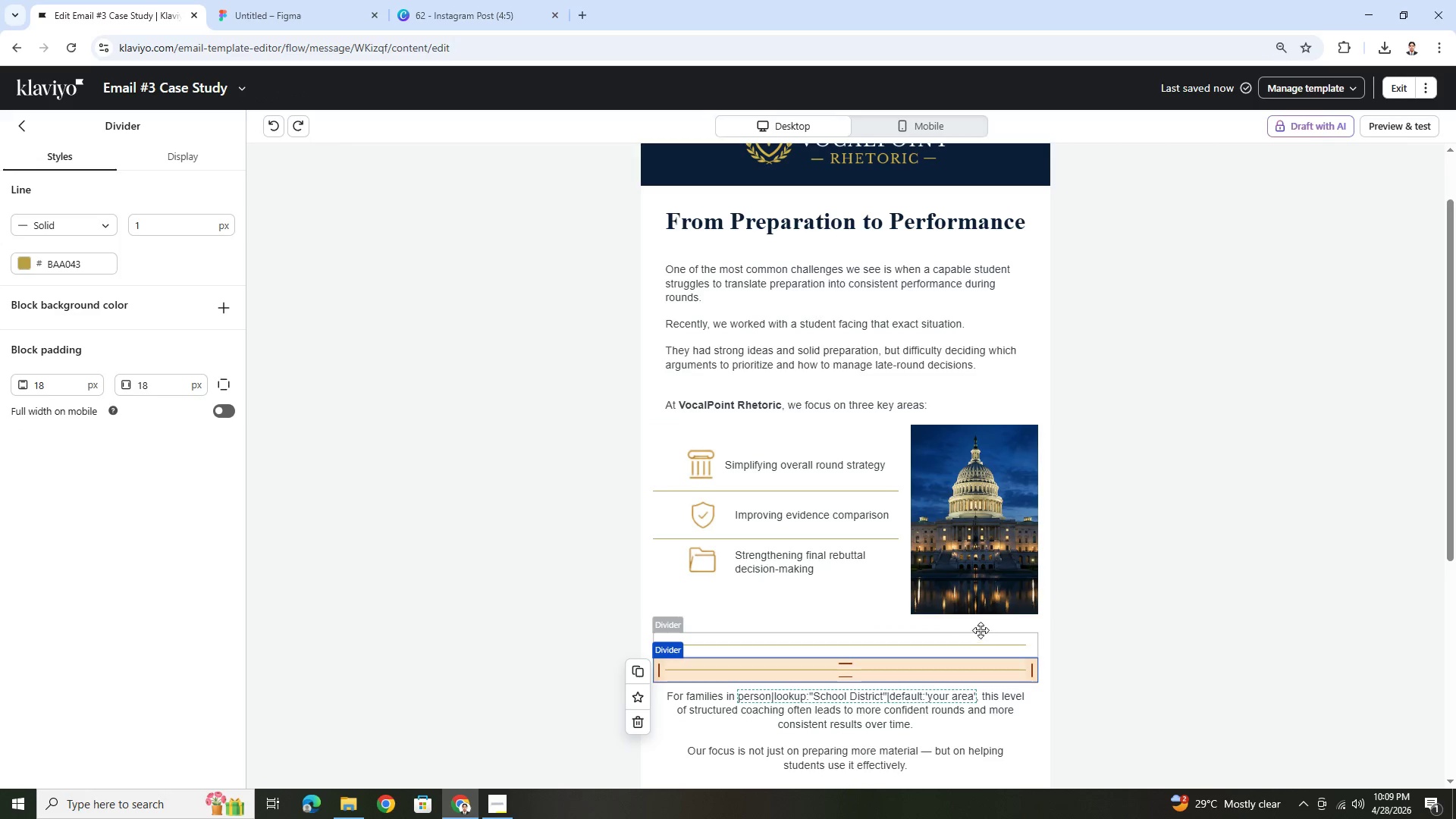 
left_click_drag(start_coordinate=[1024, 669], to_coordinate=[1002, 408])
 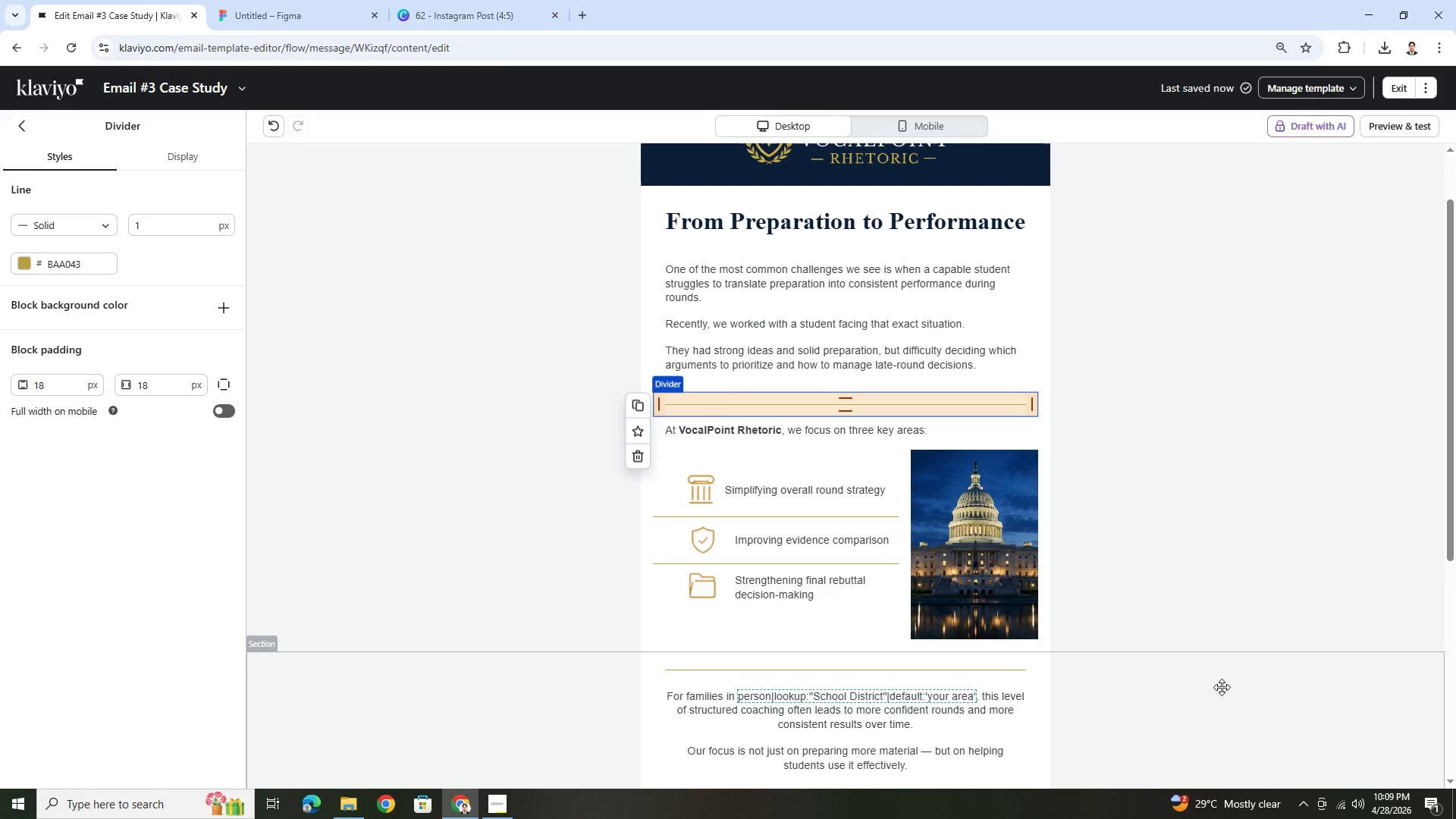 
left_click([1218, 695])
 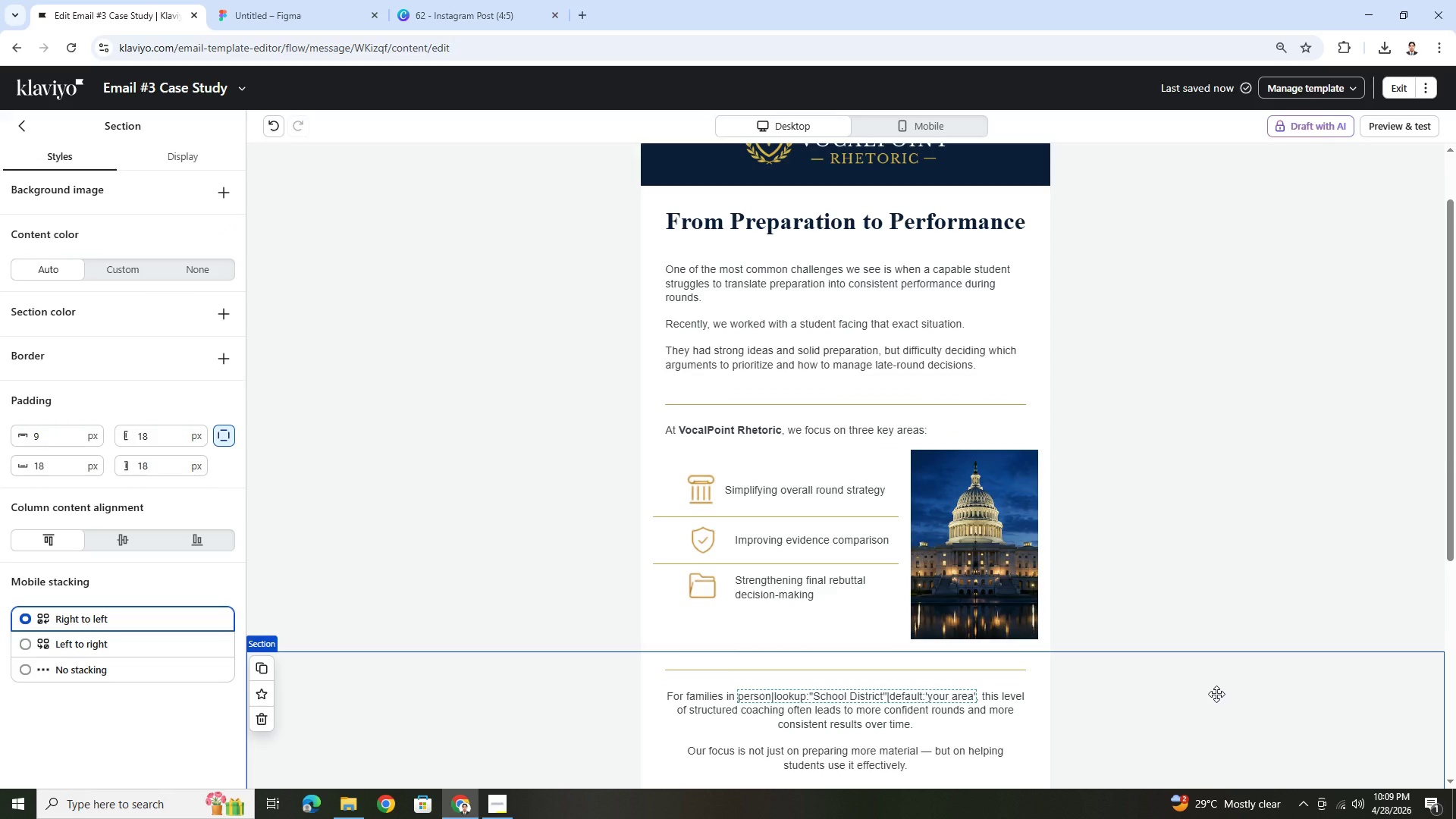 
wait(13.12)
 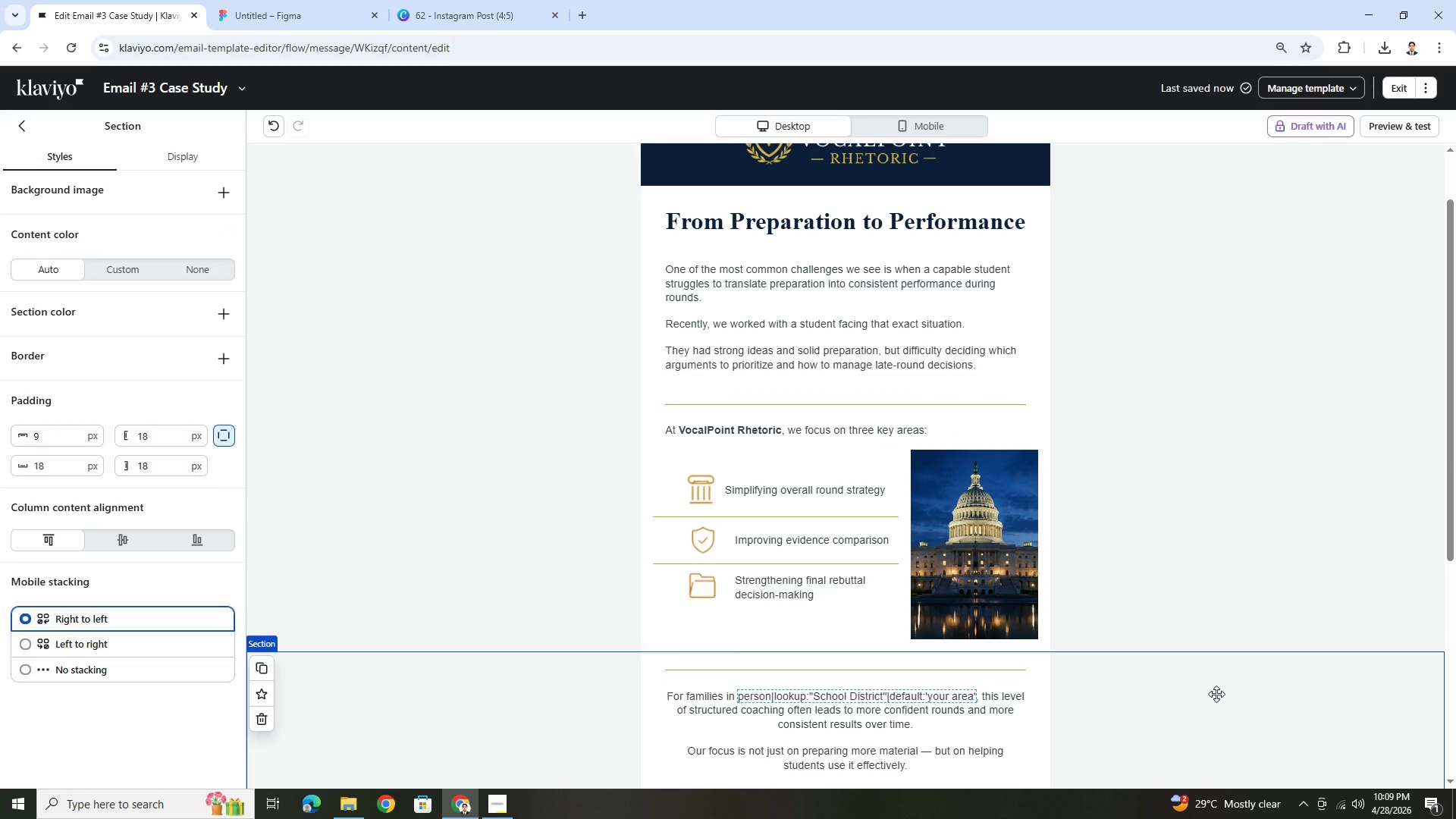 
left_click([1117, 738])
 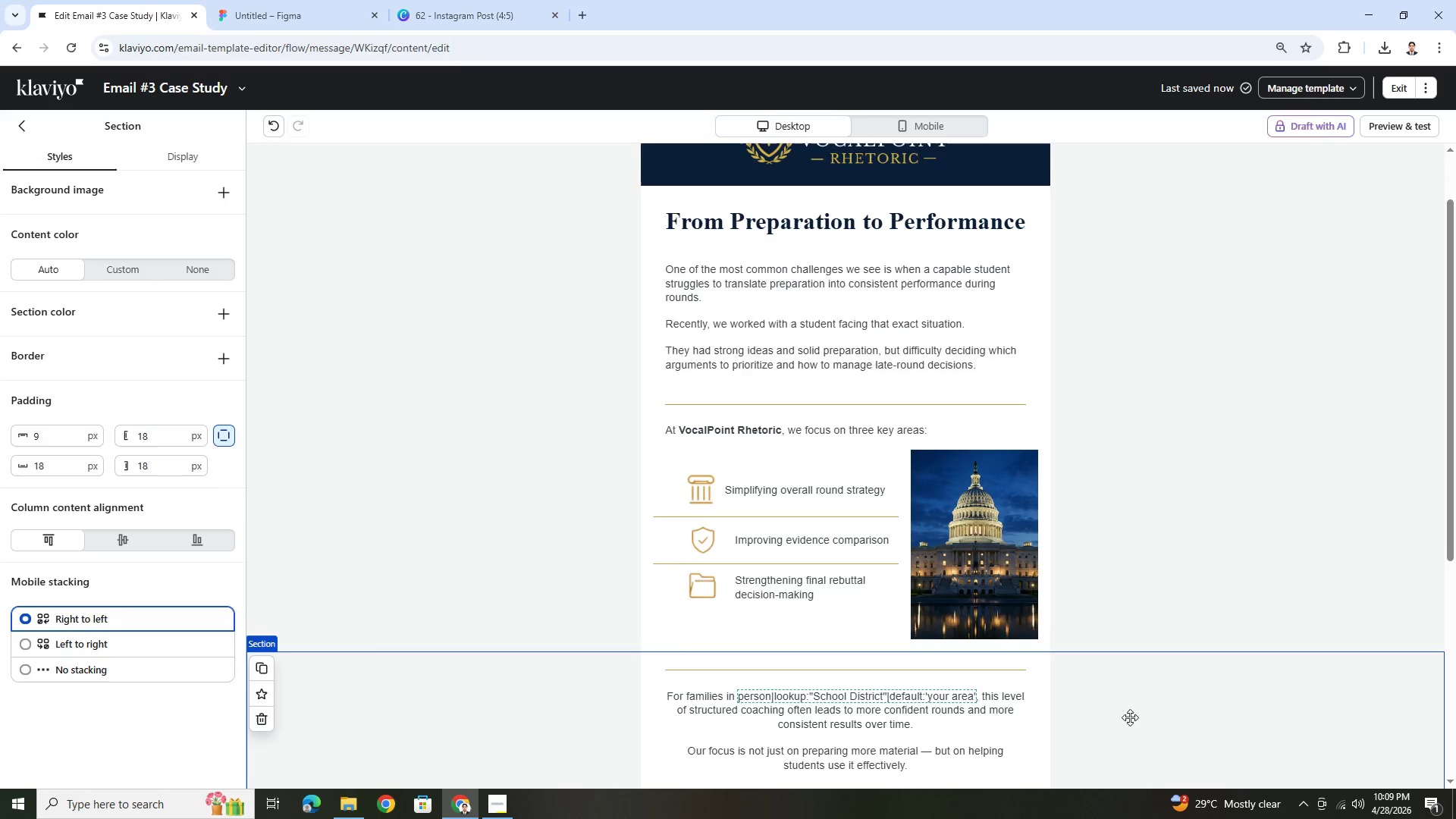 
scroll: coordinate [1136, 714], scroll_direction: down, amount: 2.0
 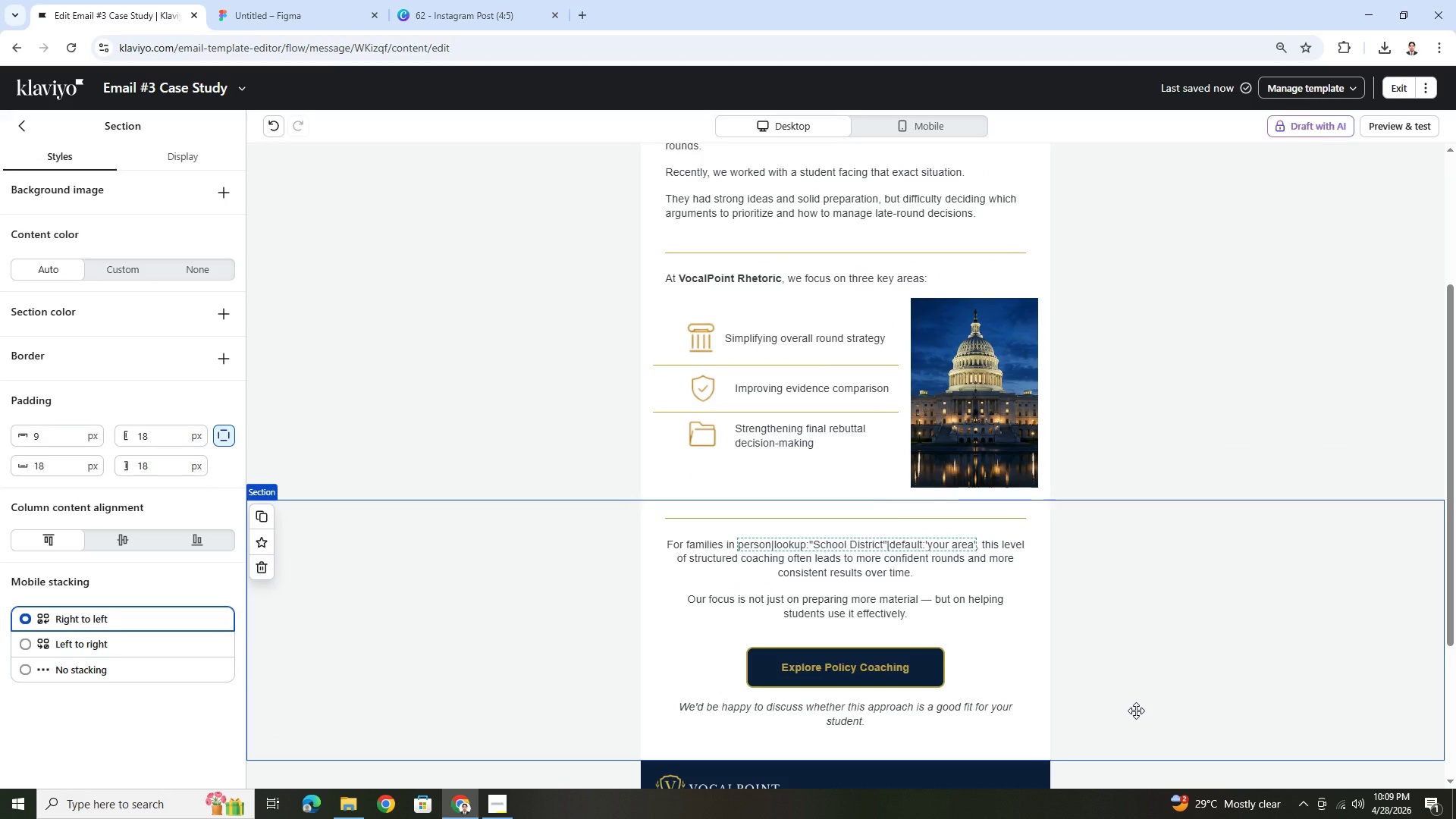 
scroll: coordinate [1136, 711], scroll_direction: up, amount: 2.0
 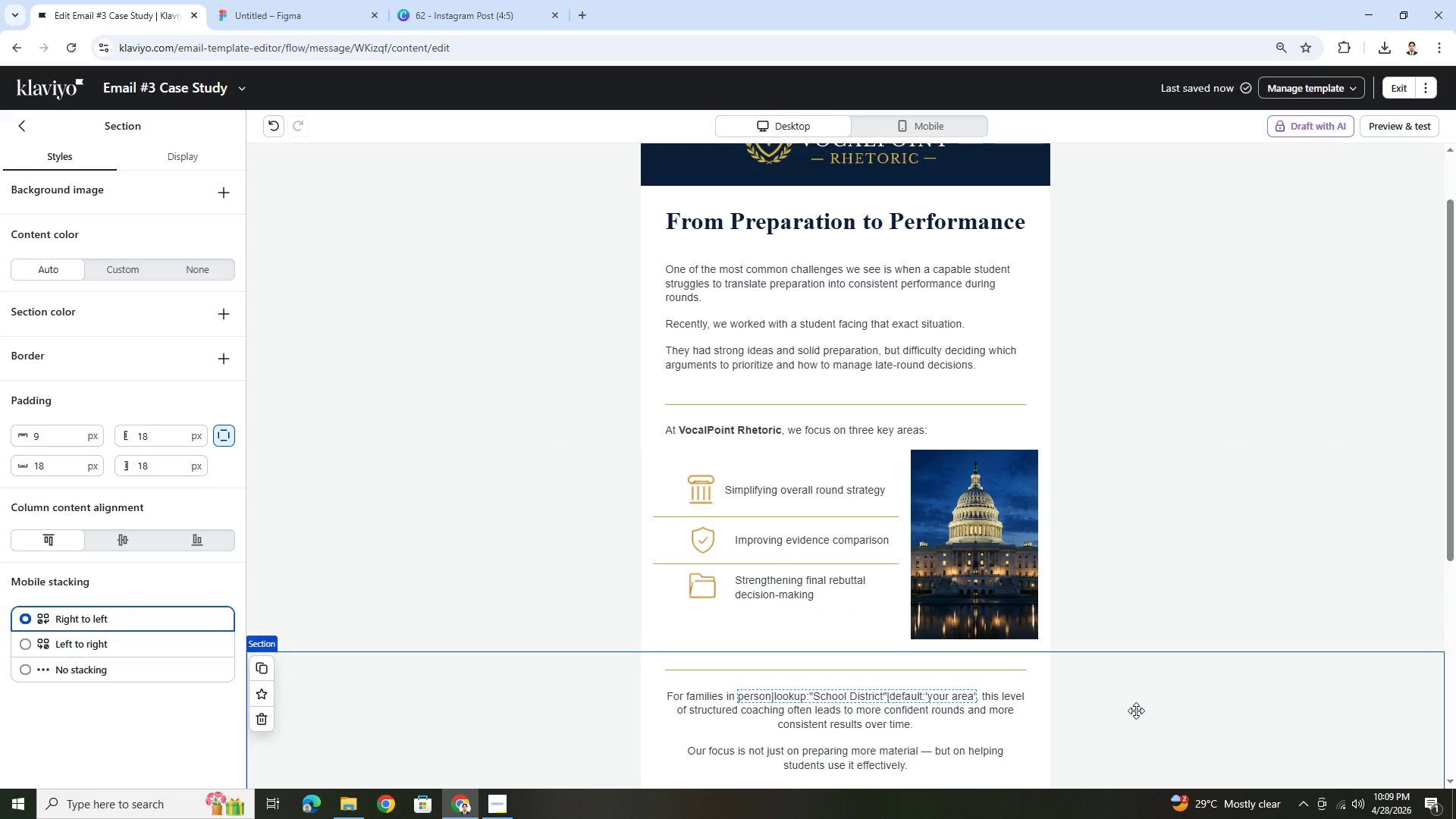 
scroll: coordinate [1136, 711], scroll_direction: down, amount: 2.0
 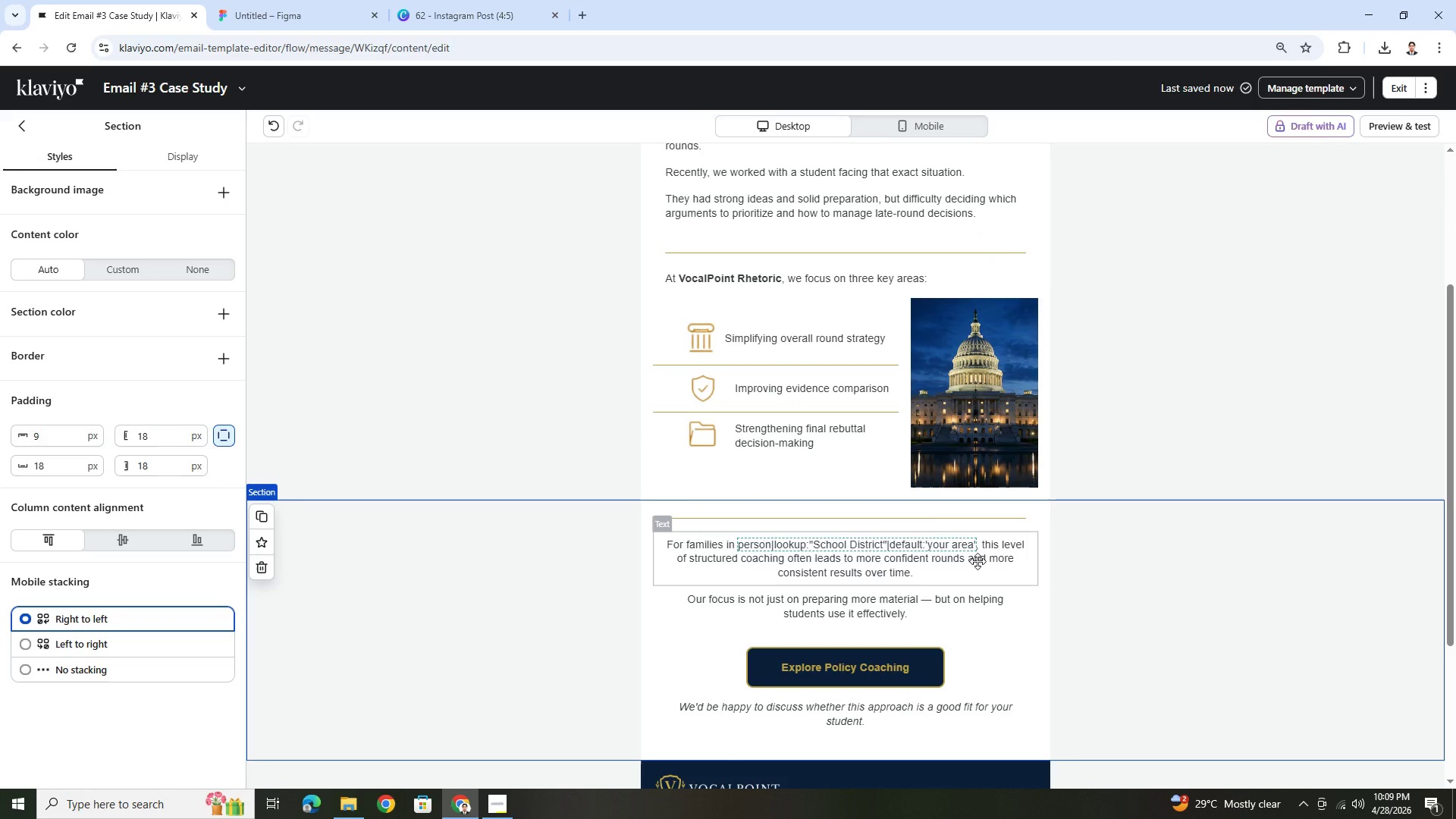 
double_click([977, 561])
 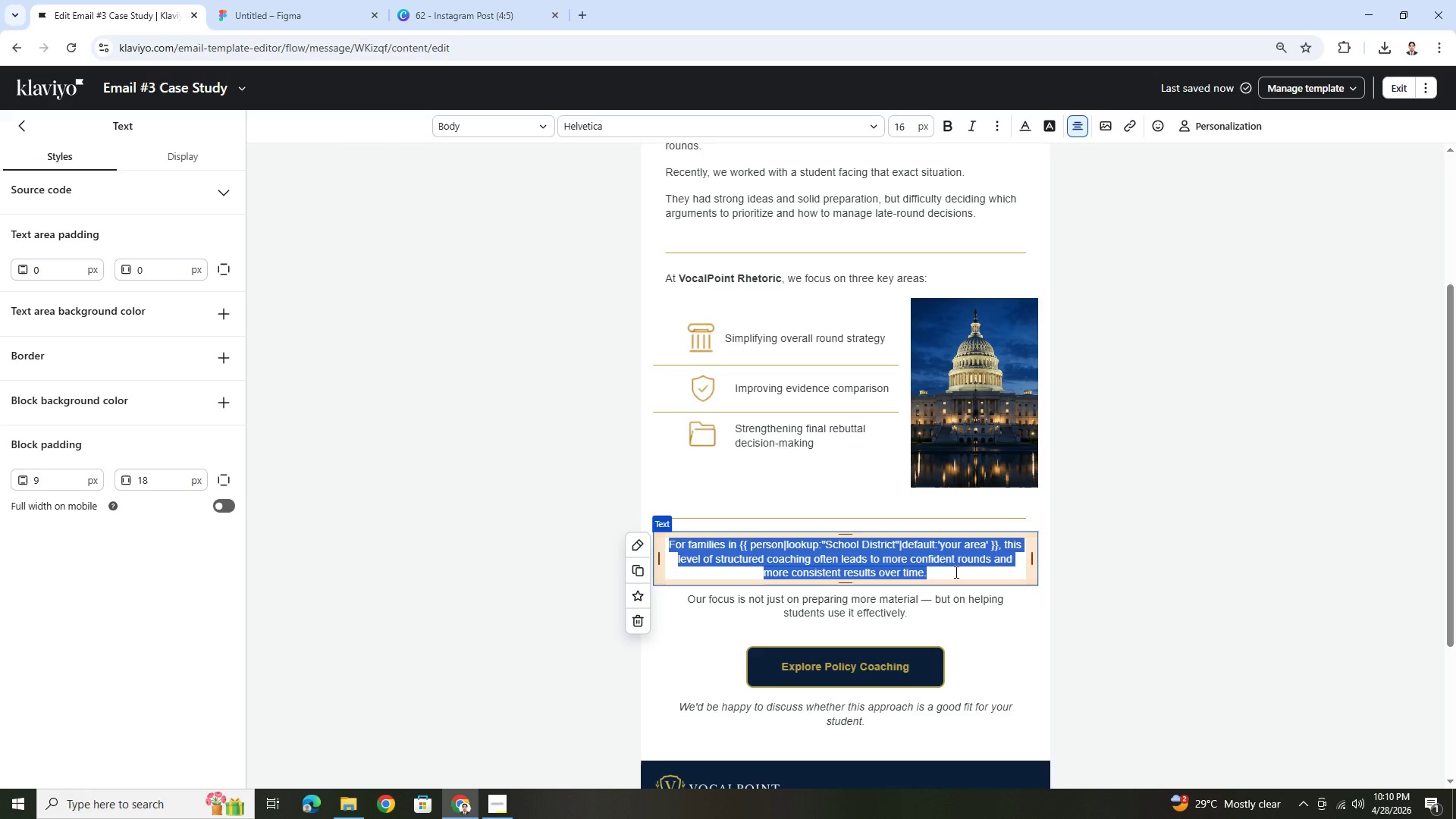 
wait(6.48)
 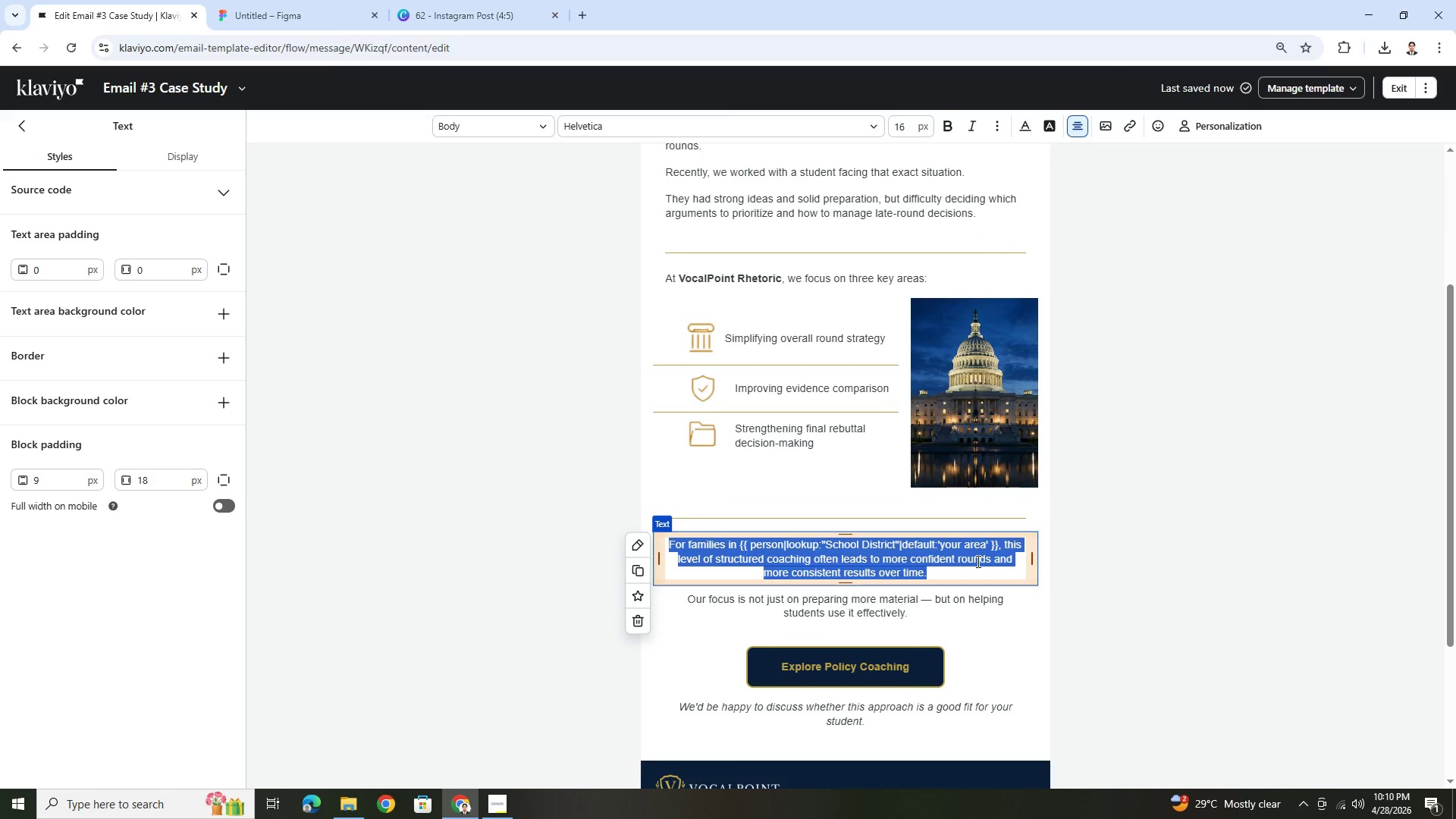 
type(Within a short period, the student became more focused, more confidentm)
key(Backspace)
type(, and more deliberate in how they approached each round.)
 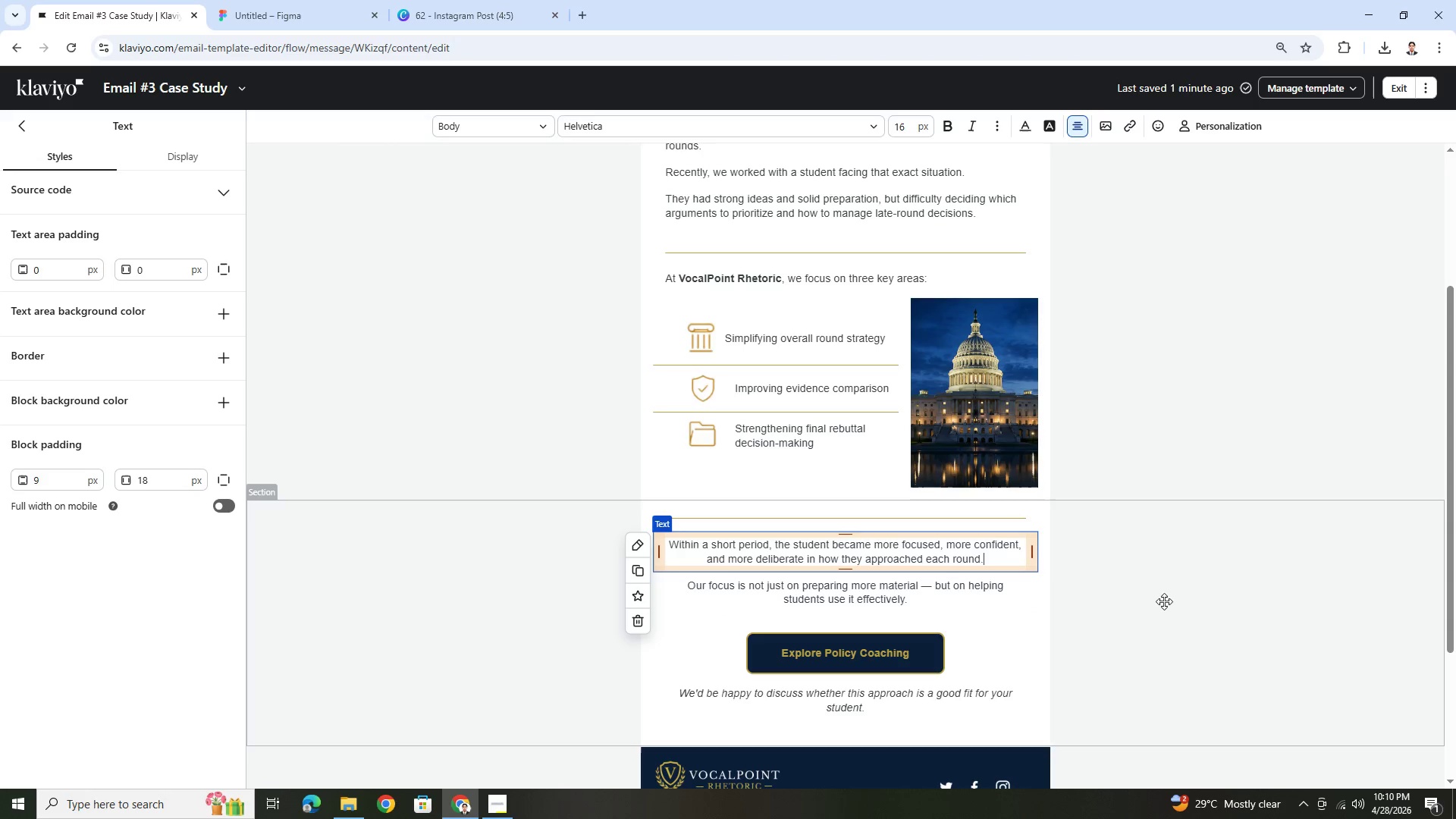 
left_click([1007, 598])
 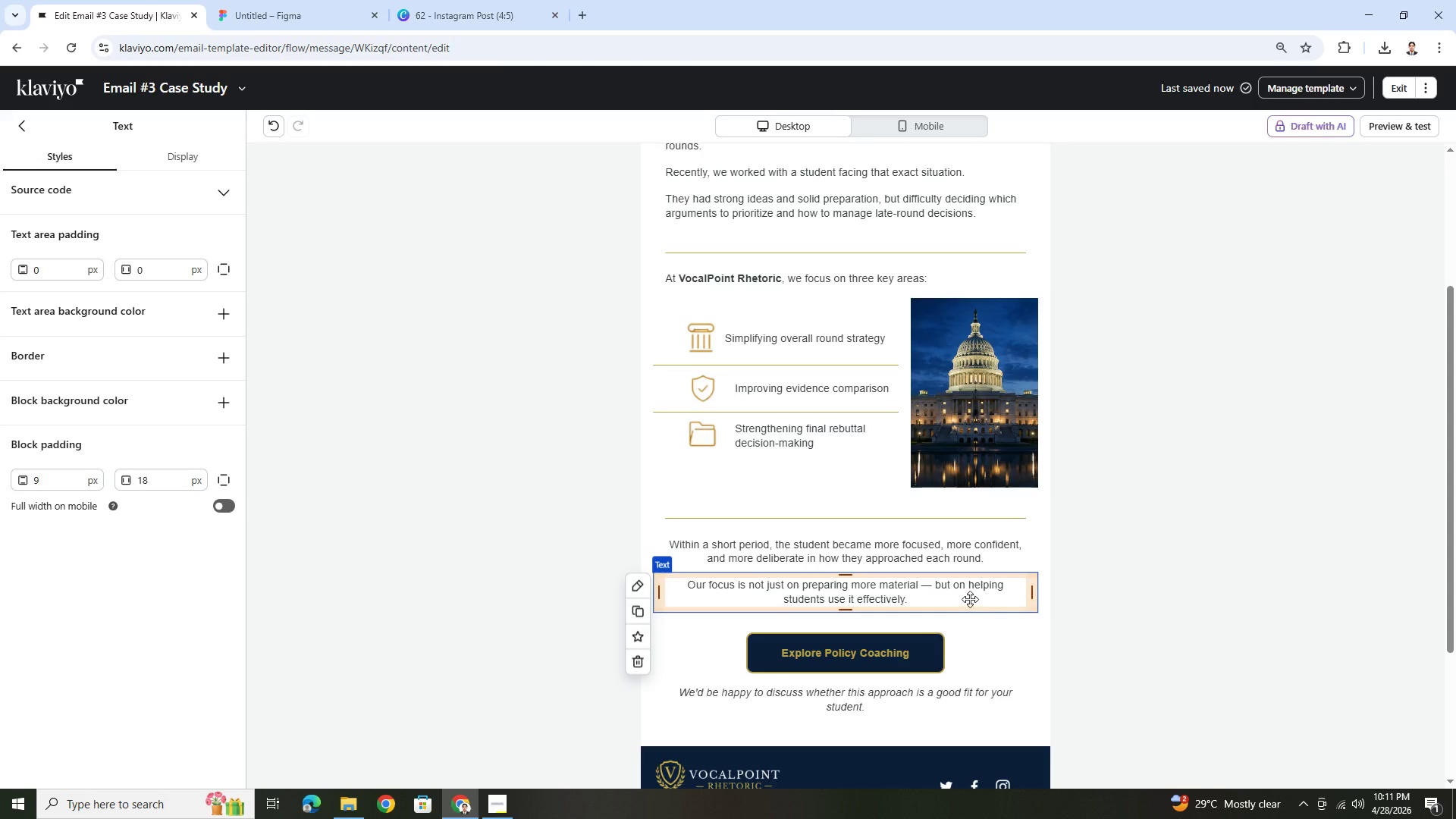 
wait(12.02)
 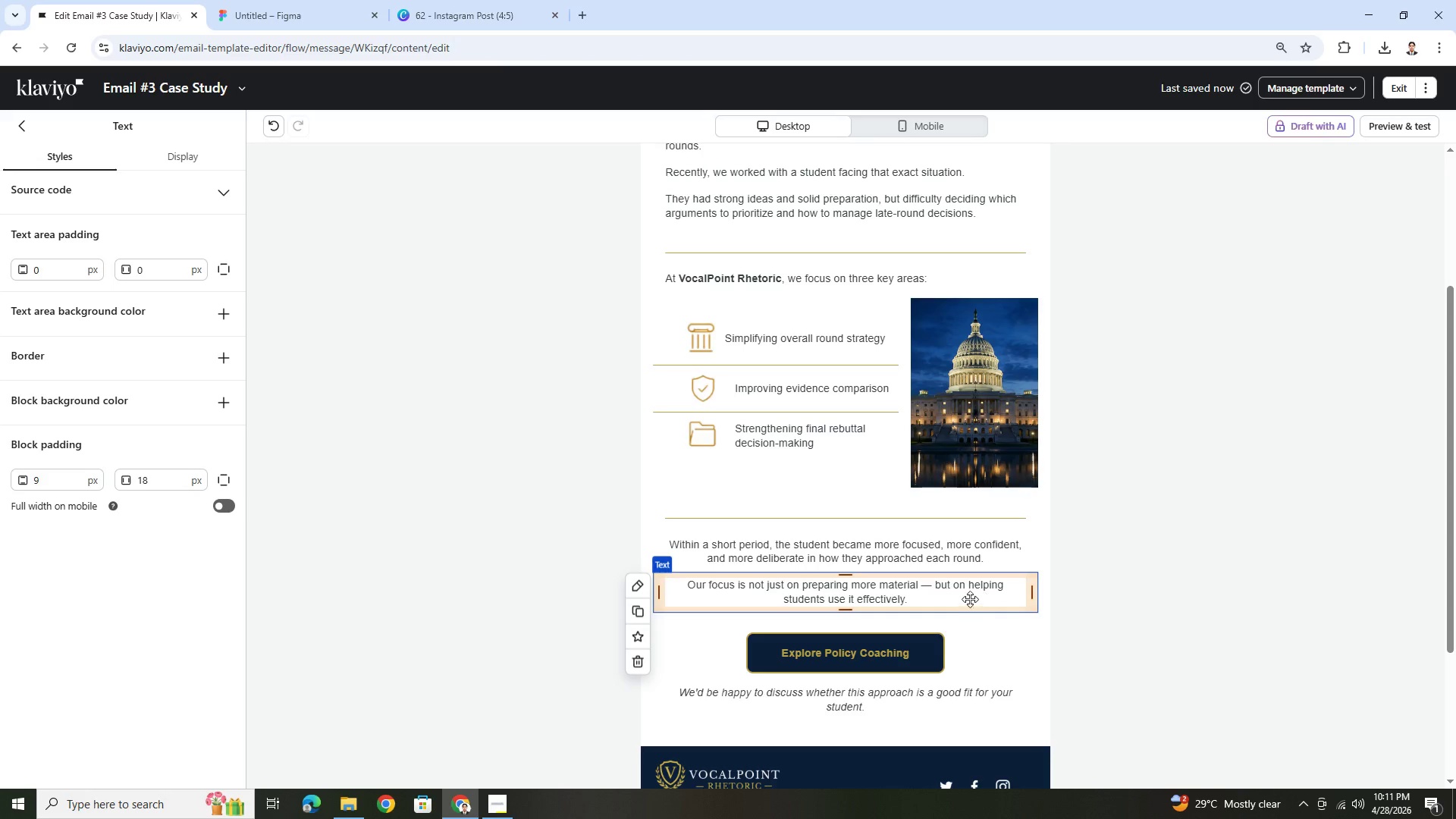 
double_click([987, 548])
 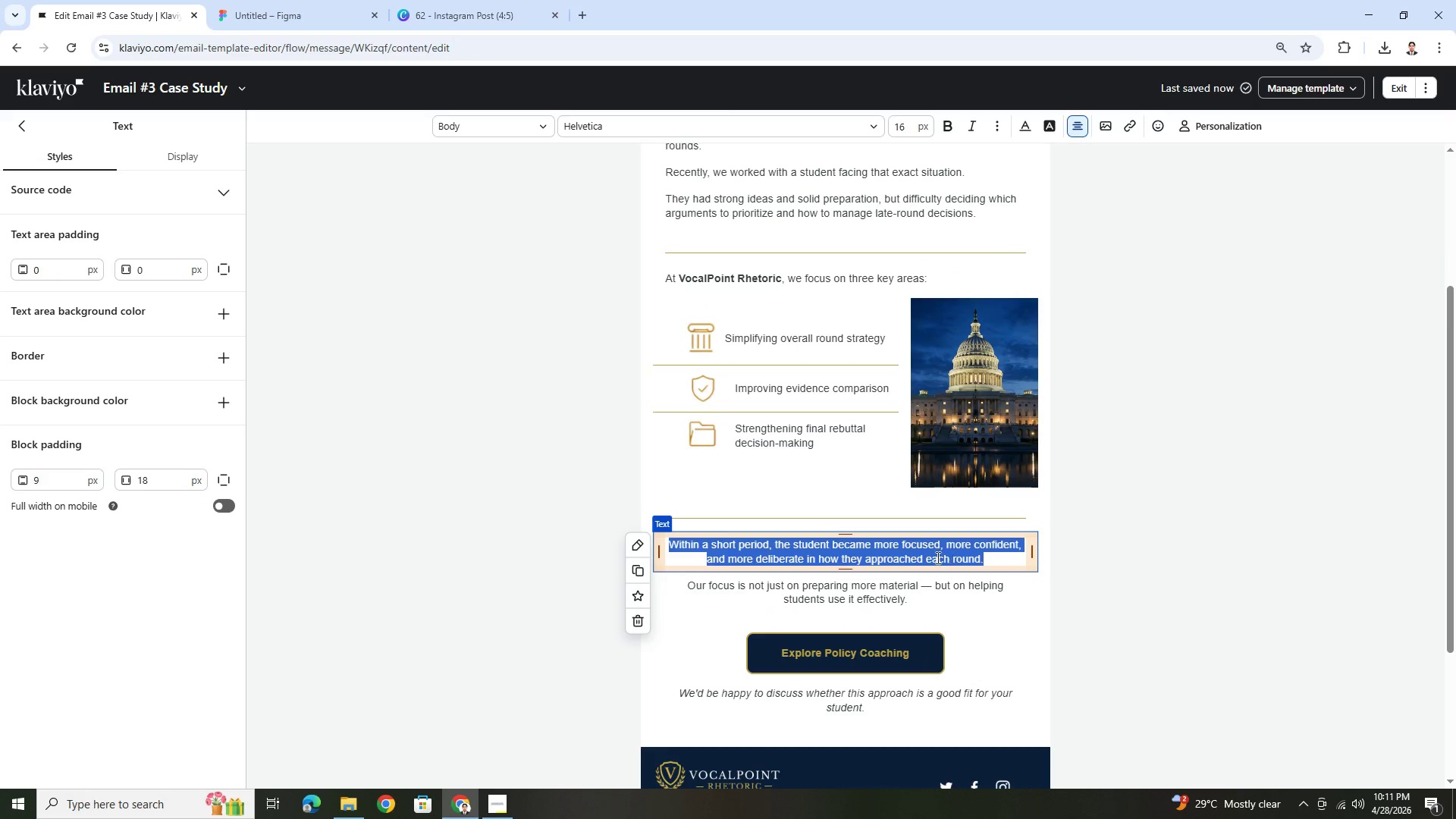 
left_click([915, 550])
 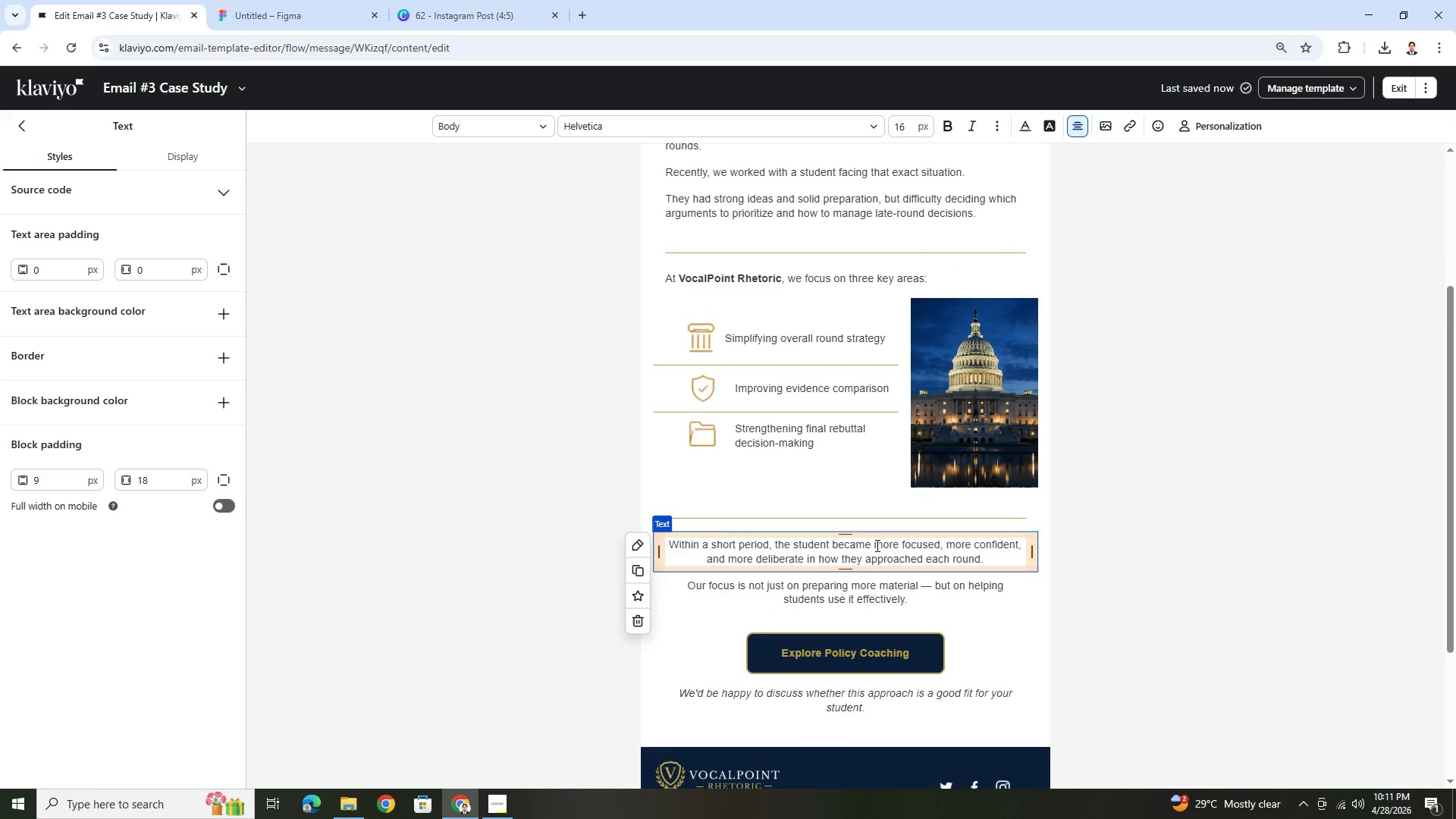 
left_click_drag(start_coordinate=[876, 545], to_coordinate=[805, 565])
 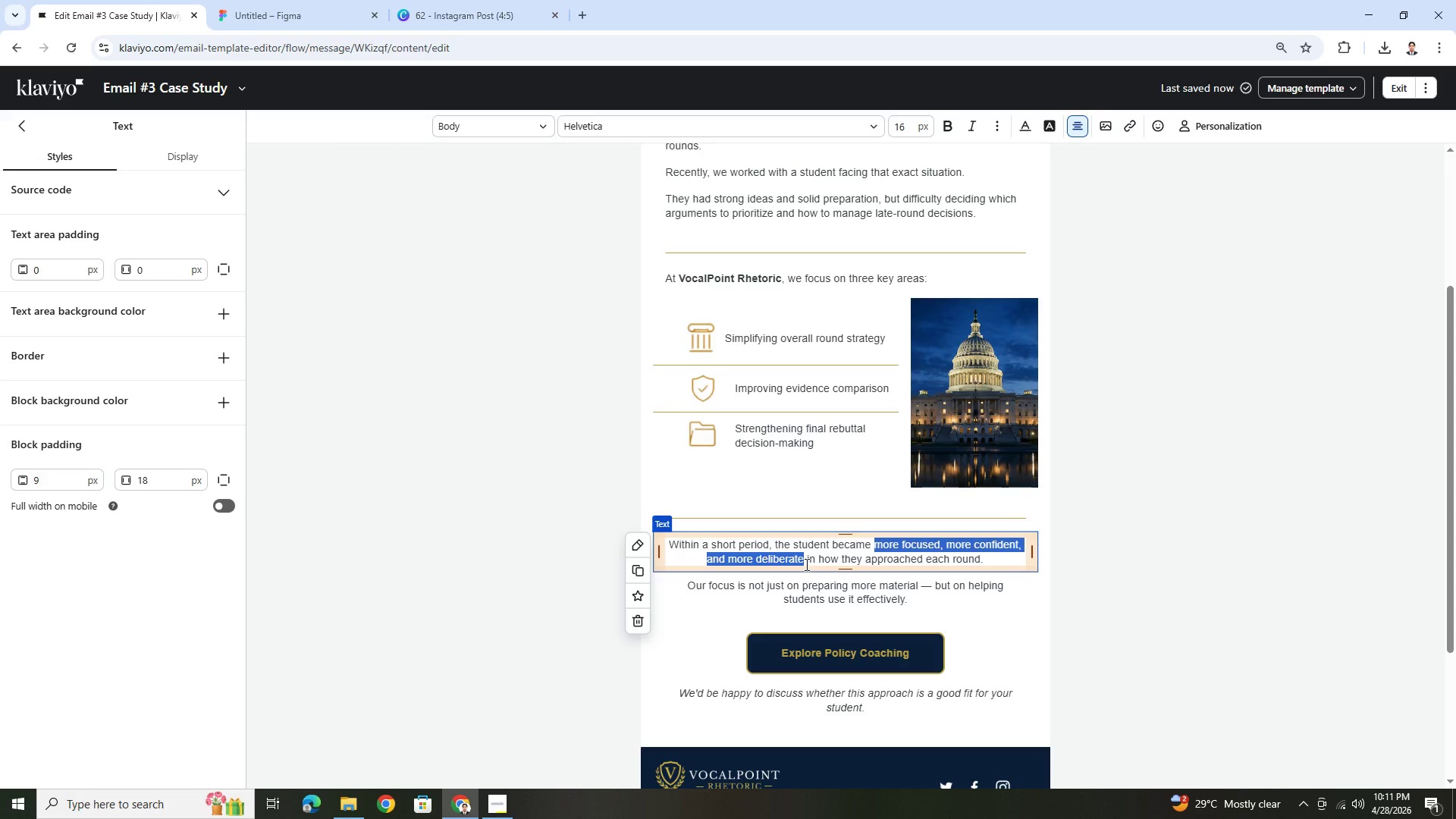 
key(Control+B)
 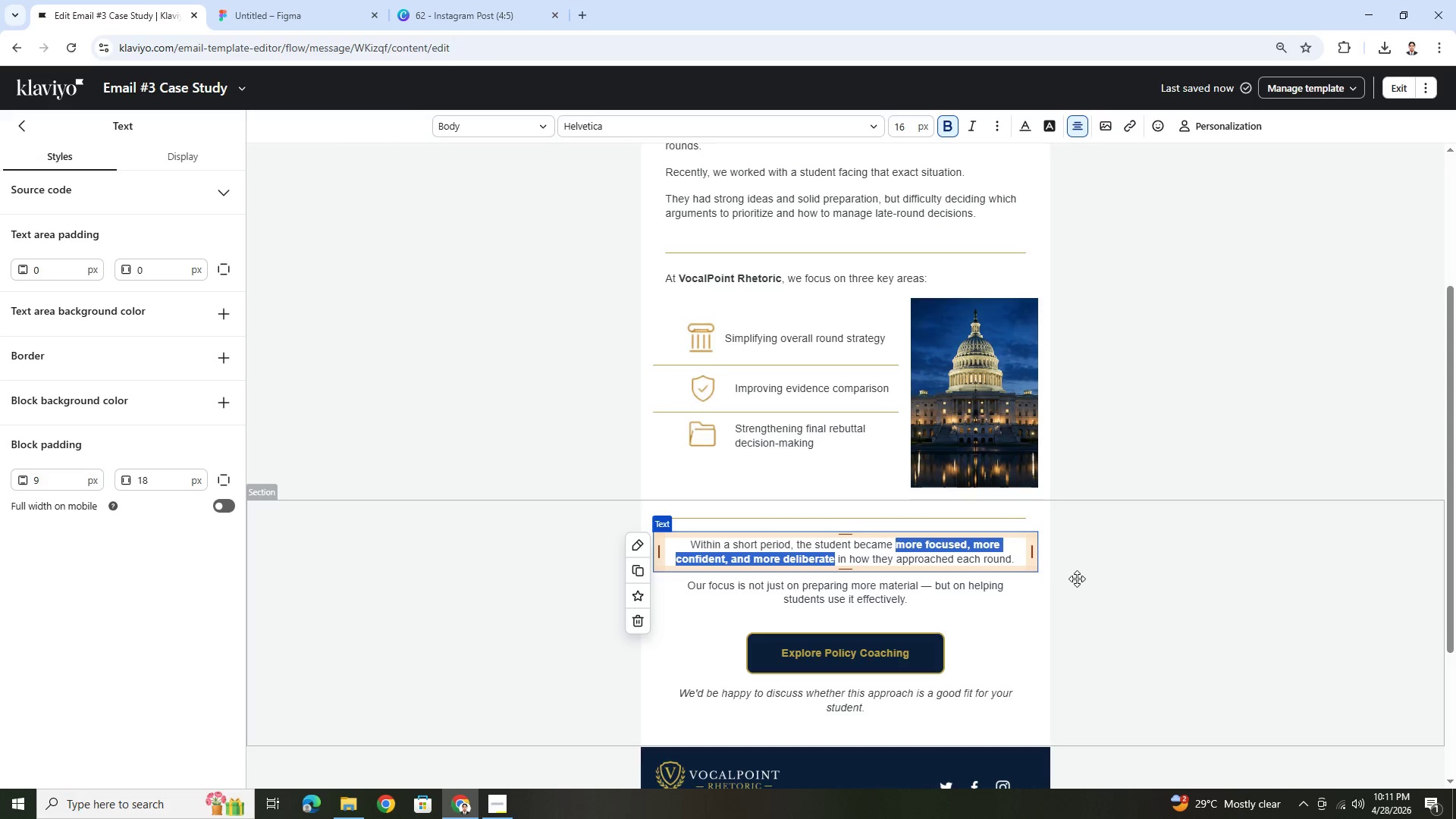 
left_click([1080, 579])
 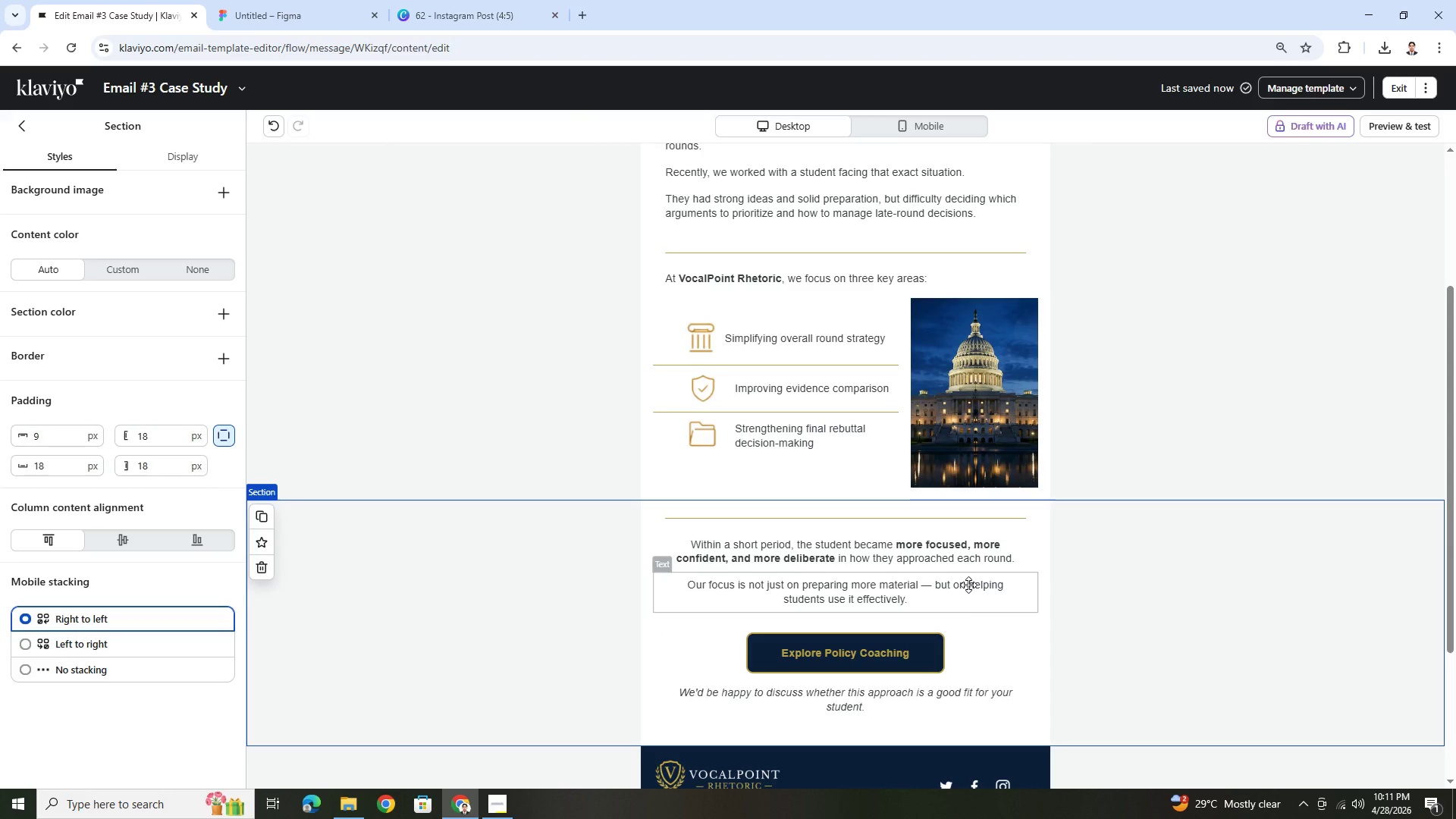 
double_click([971, 585])
 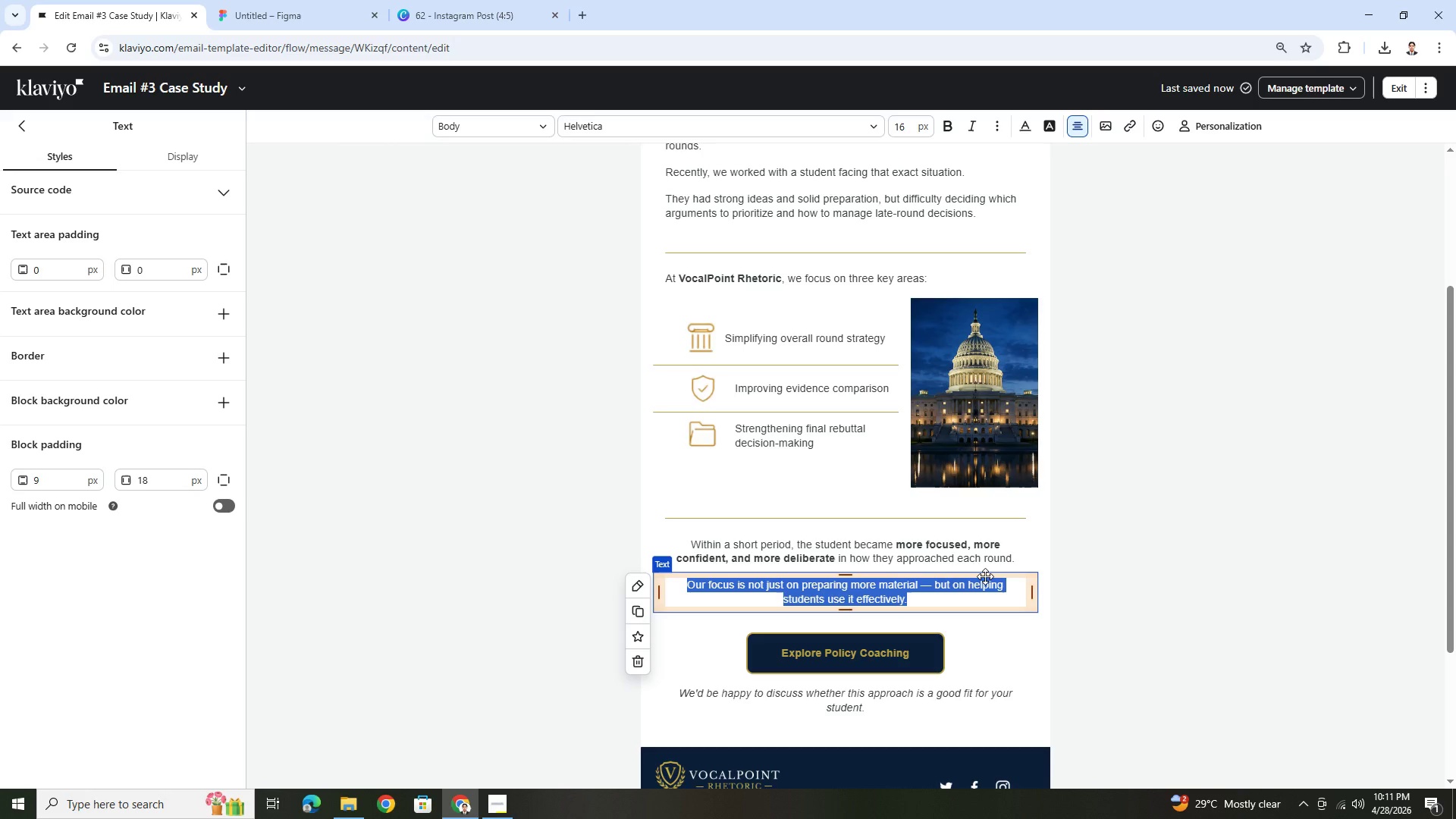 
wait(12.58)
 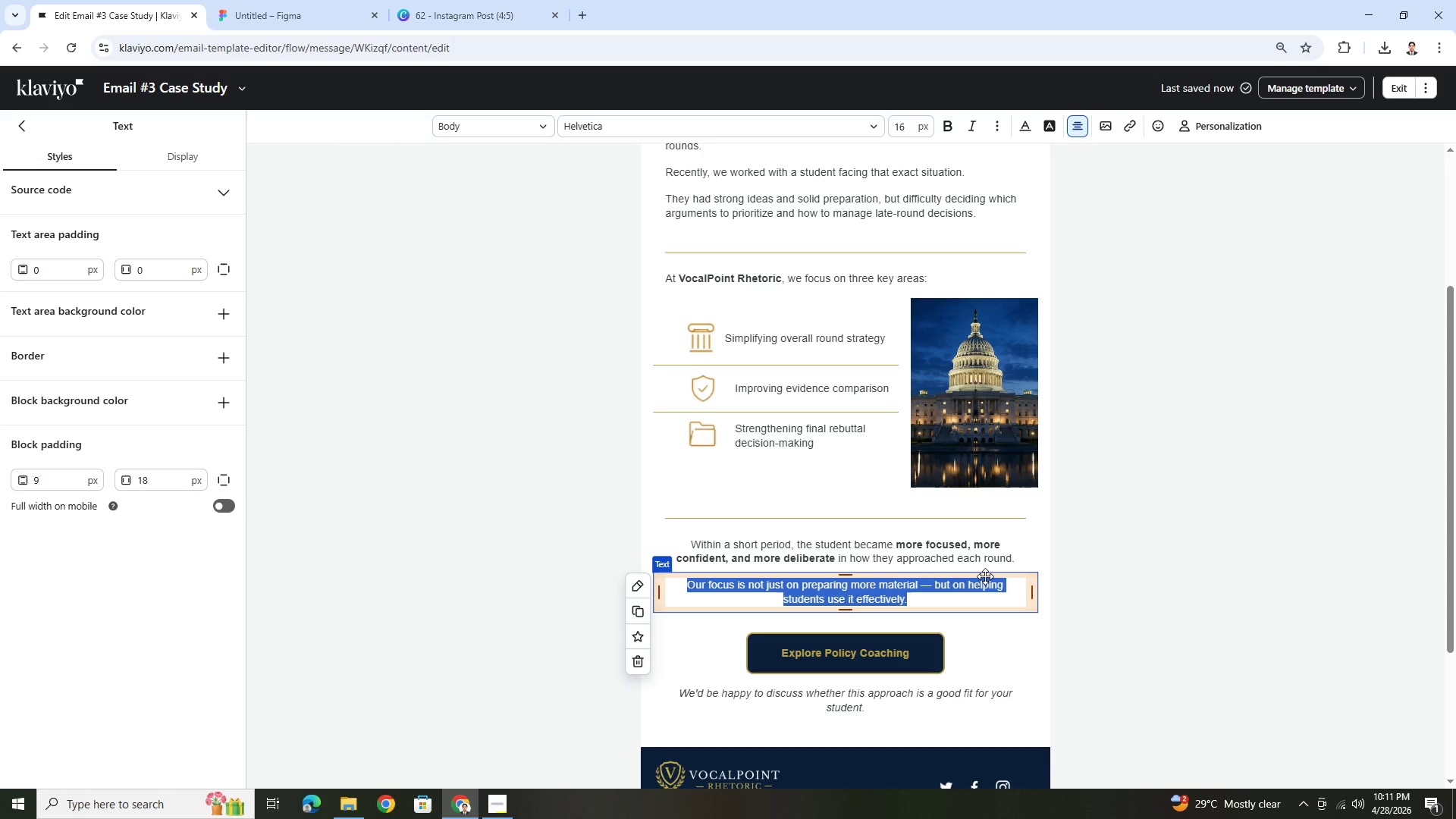 
left_click([512, 810])